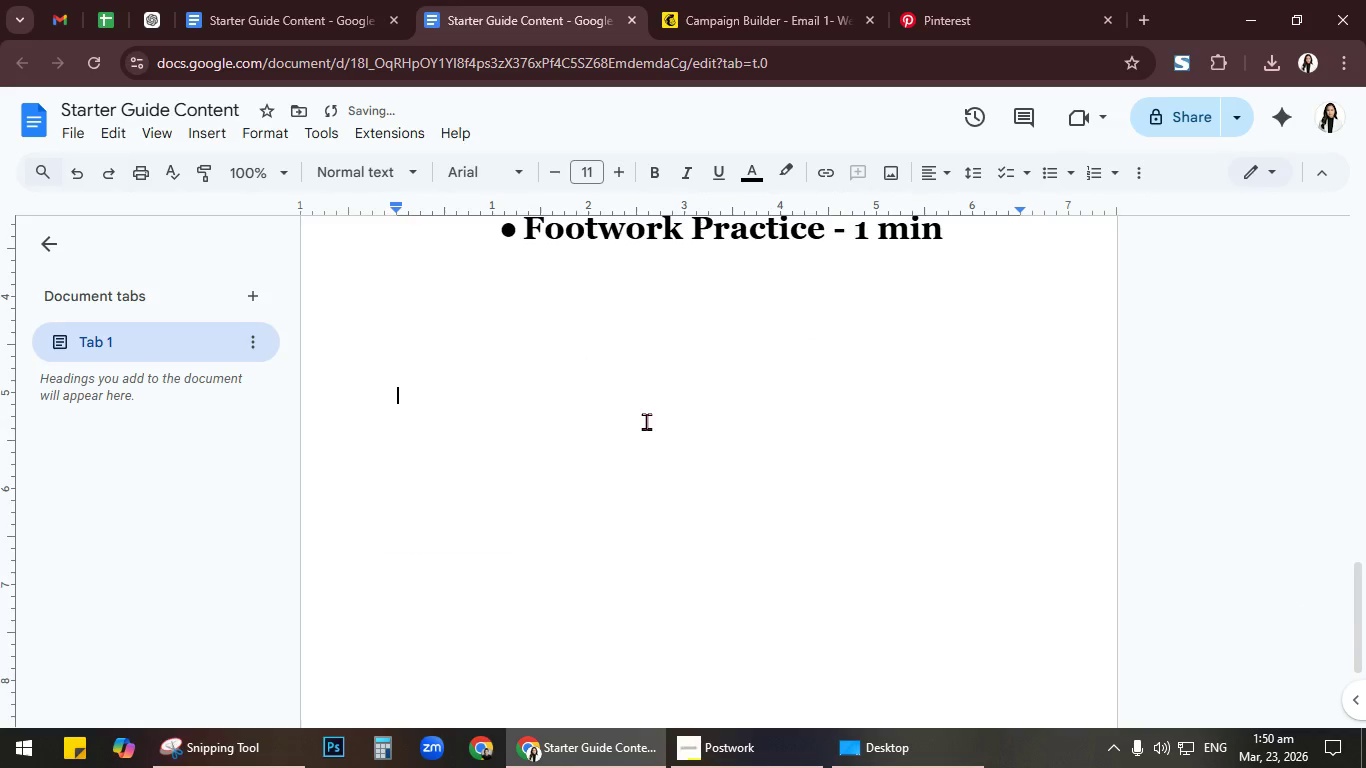 
scroll: coordinate [646, 421], scroll_direction: up, amount: 8.0
 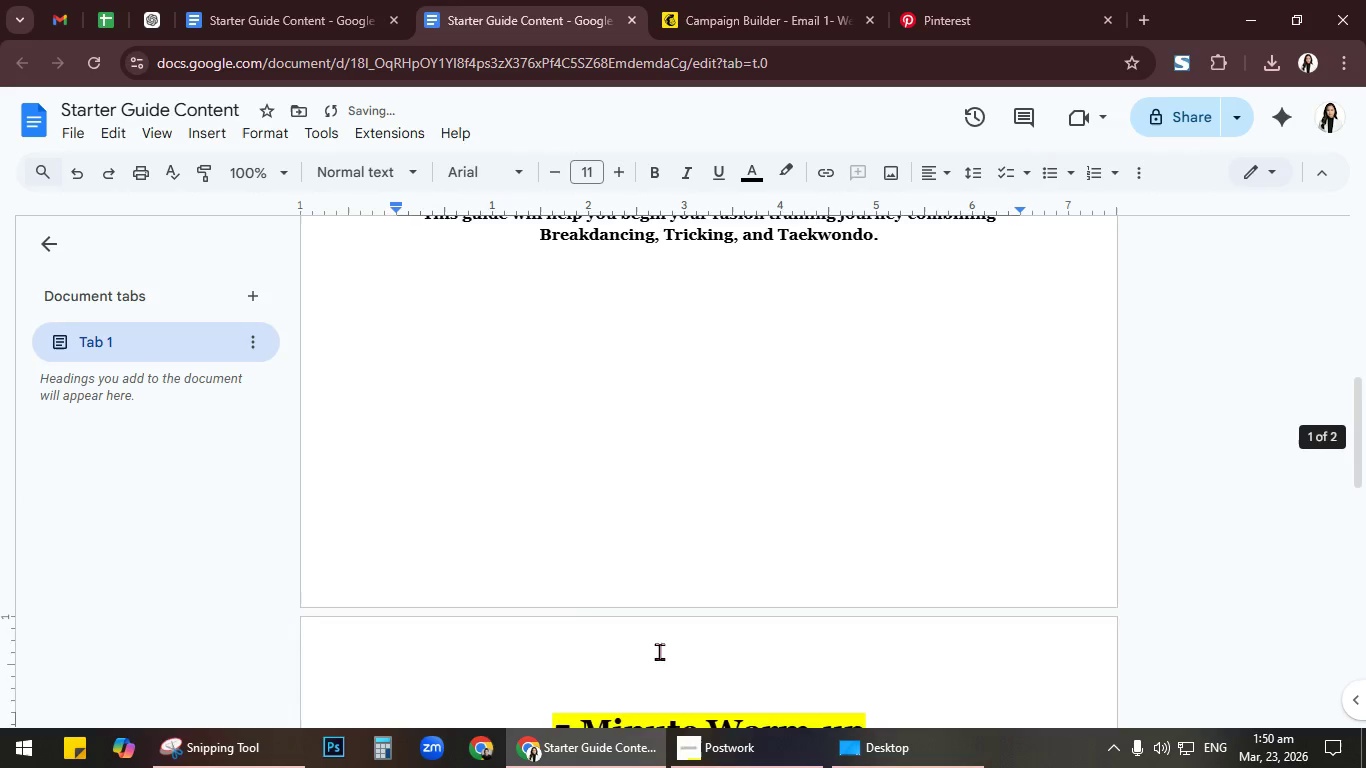 
scroll: coordinate [659, 651], scroll_direction: down, amount: 2.0
 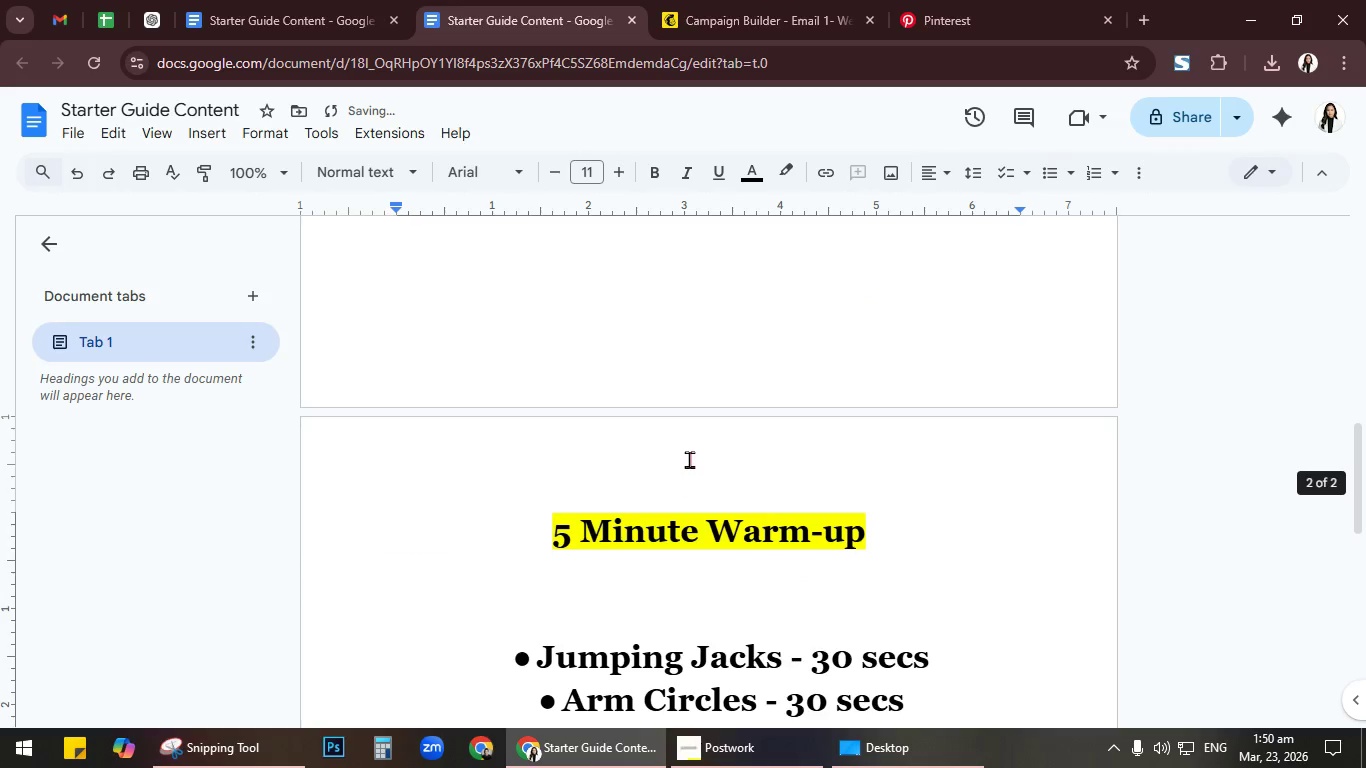 
left_click([689, 459])
 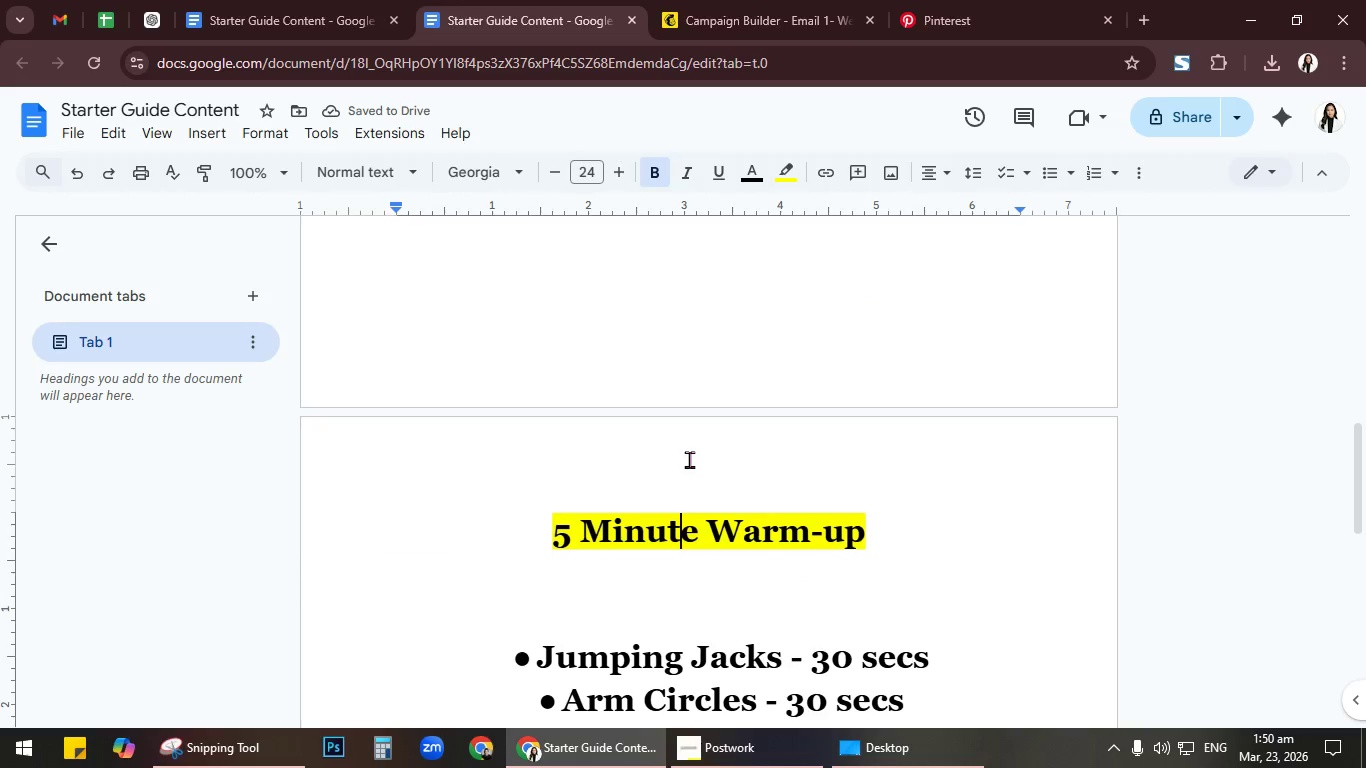 
key(ArrowUp)
 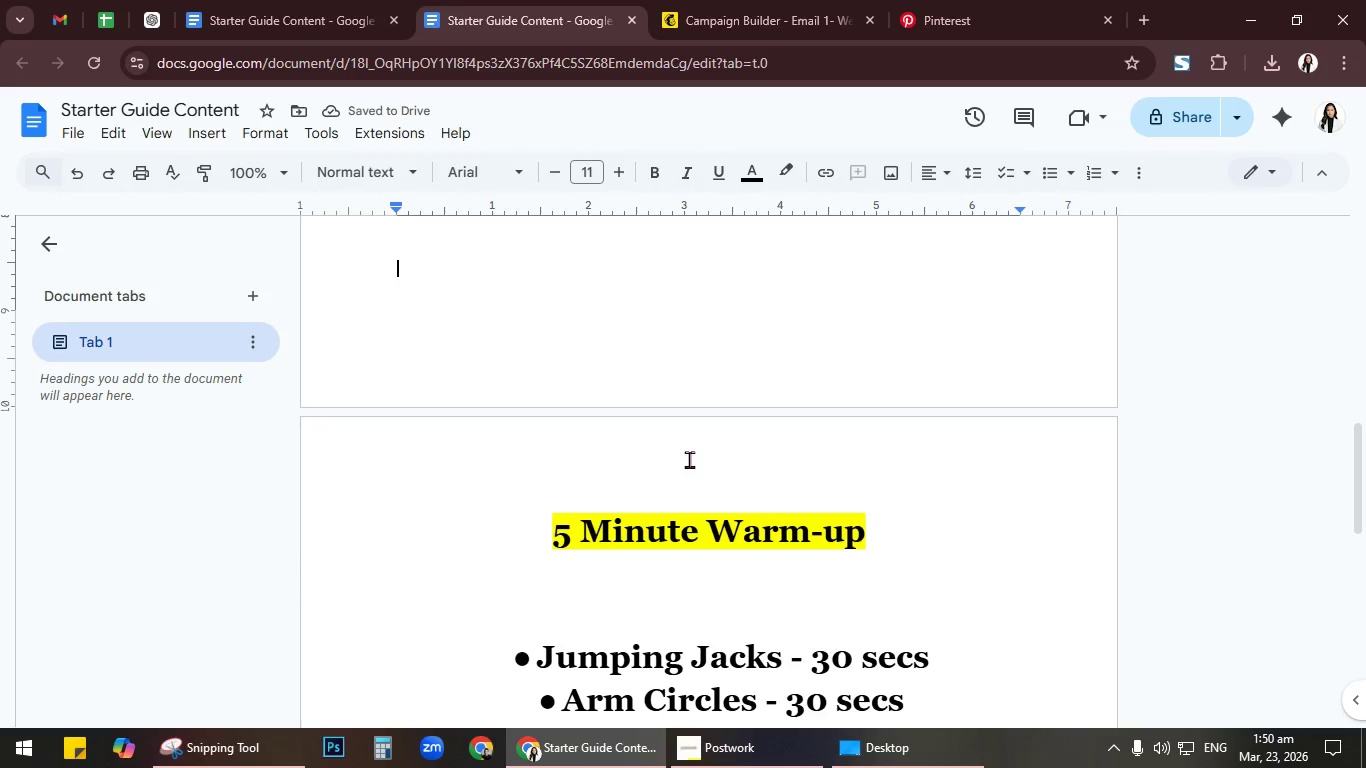 
key(ArrowUp)
 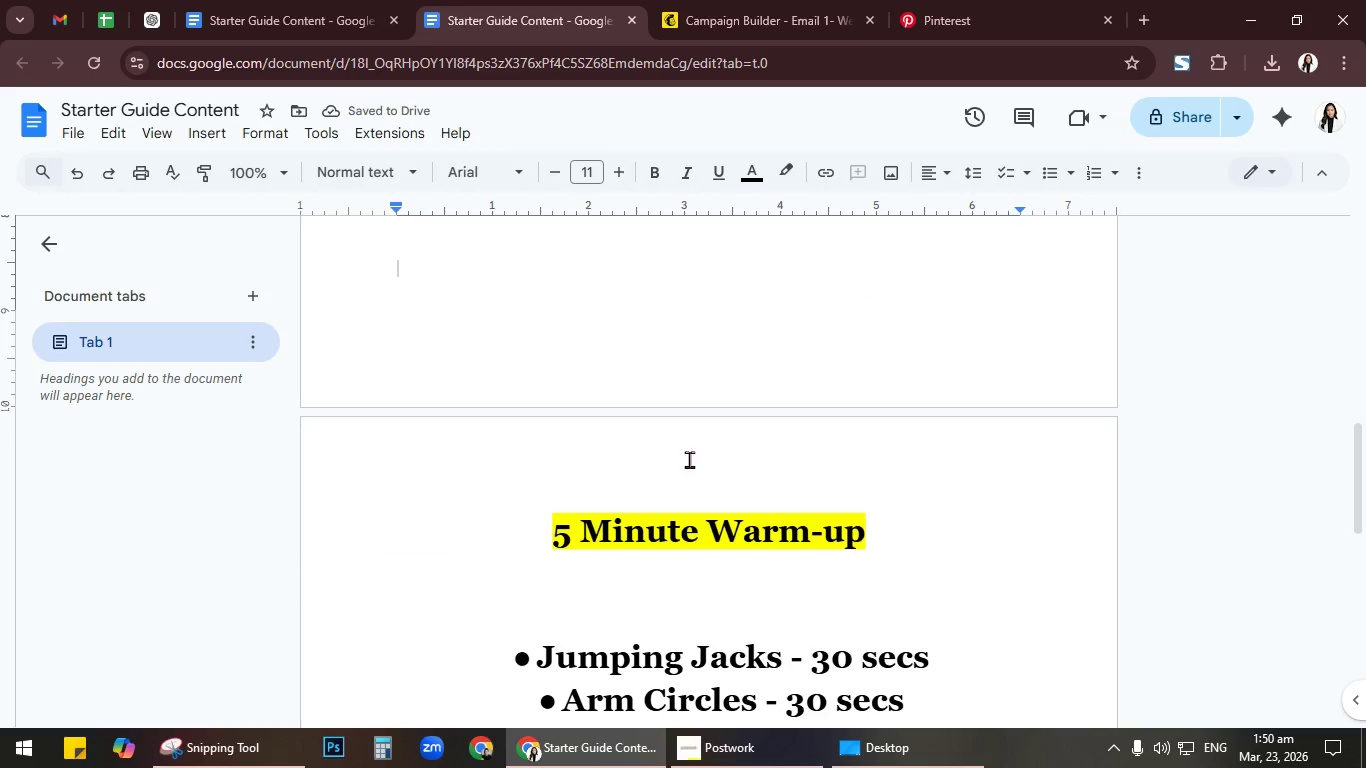 
key(ArrowDown)
 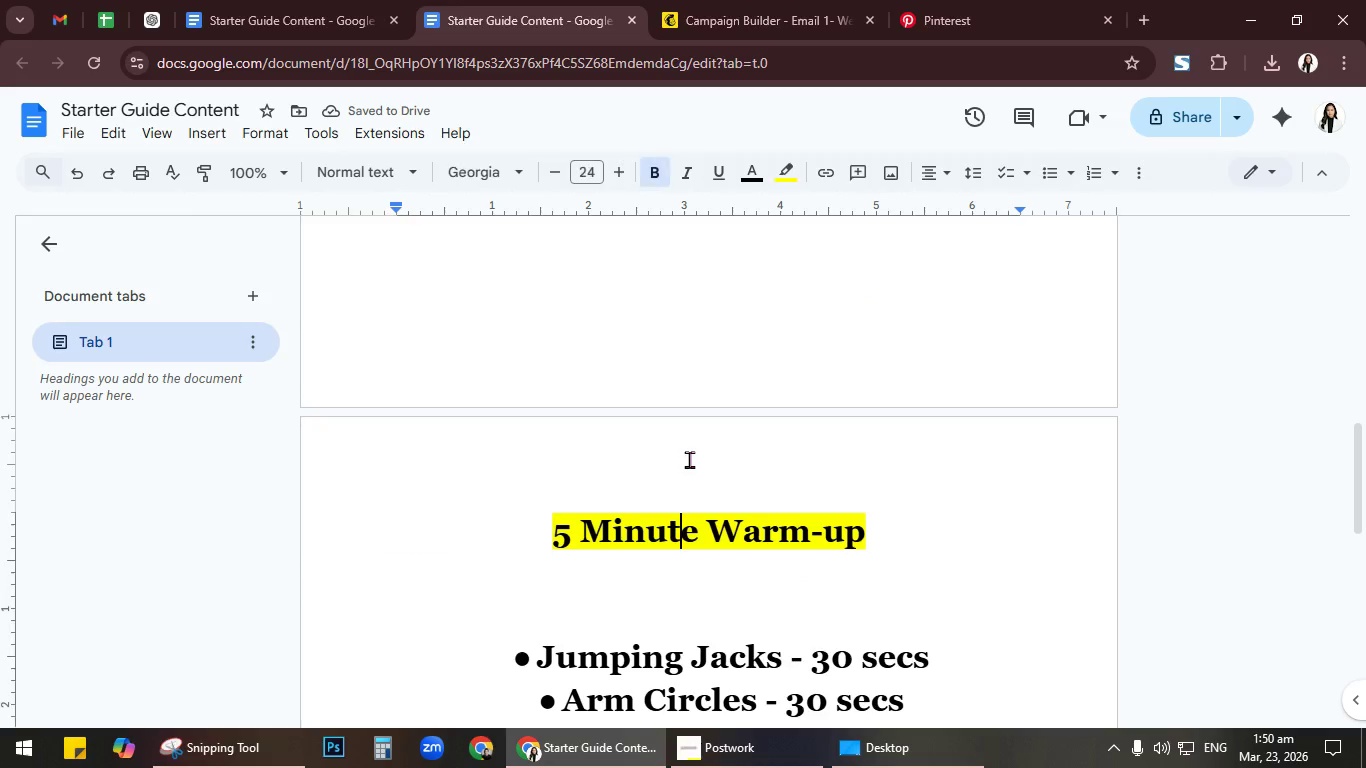 
key(ArrowDown)
 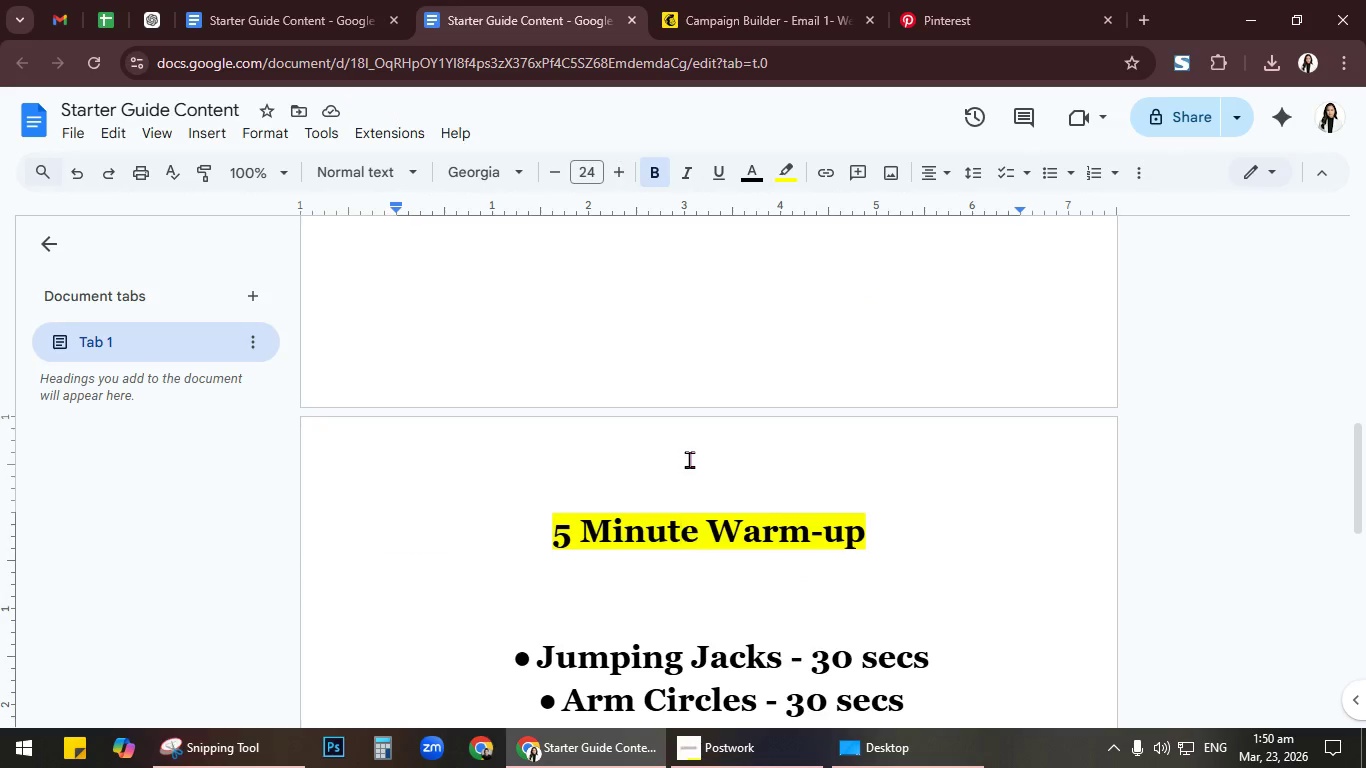 
key(ArrowLeft)
 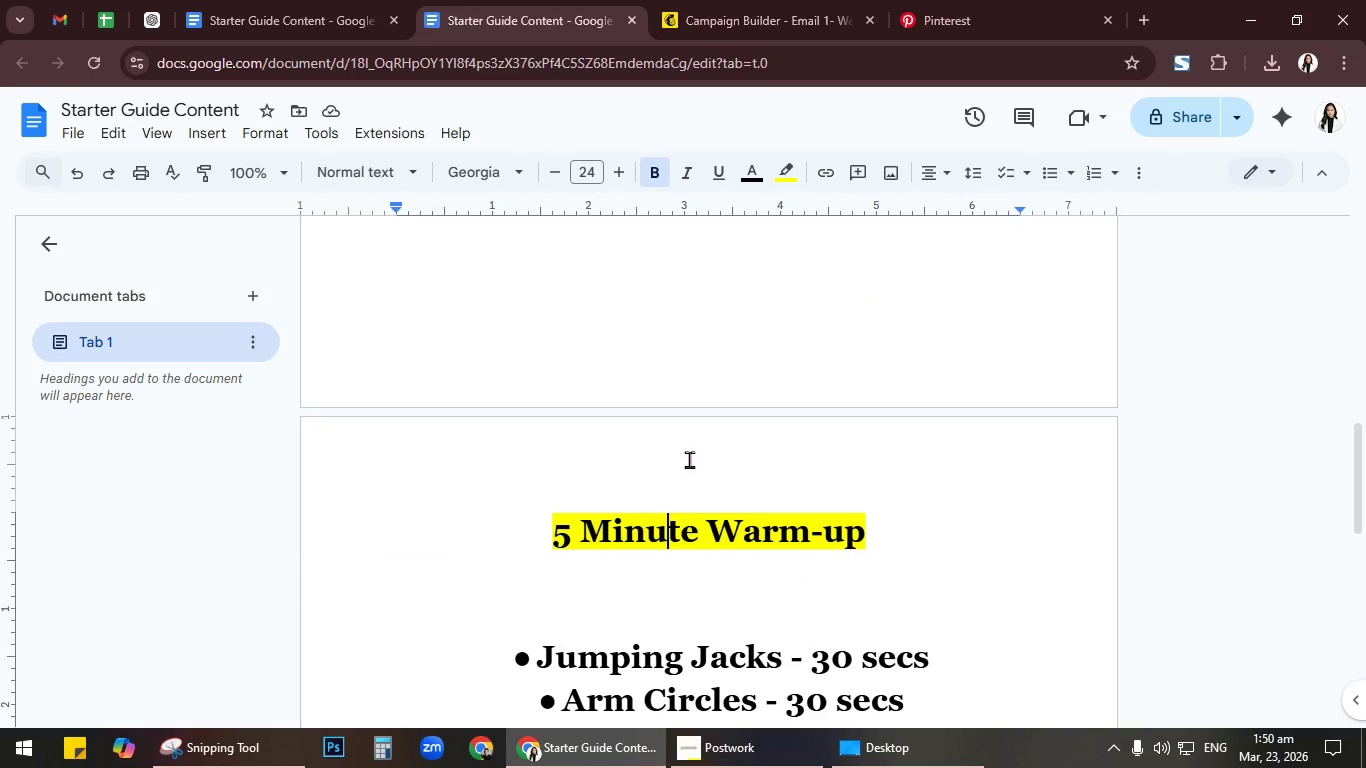 
key(ArrowLeft)
 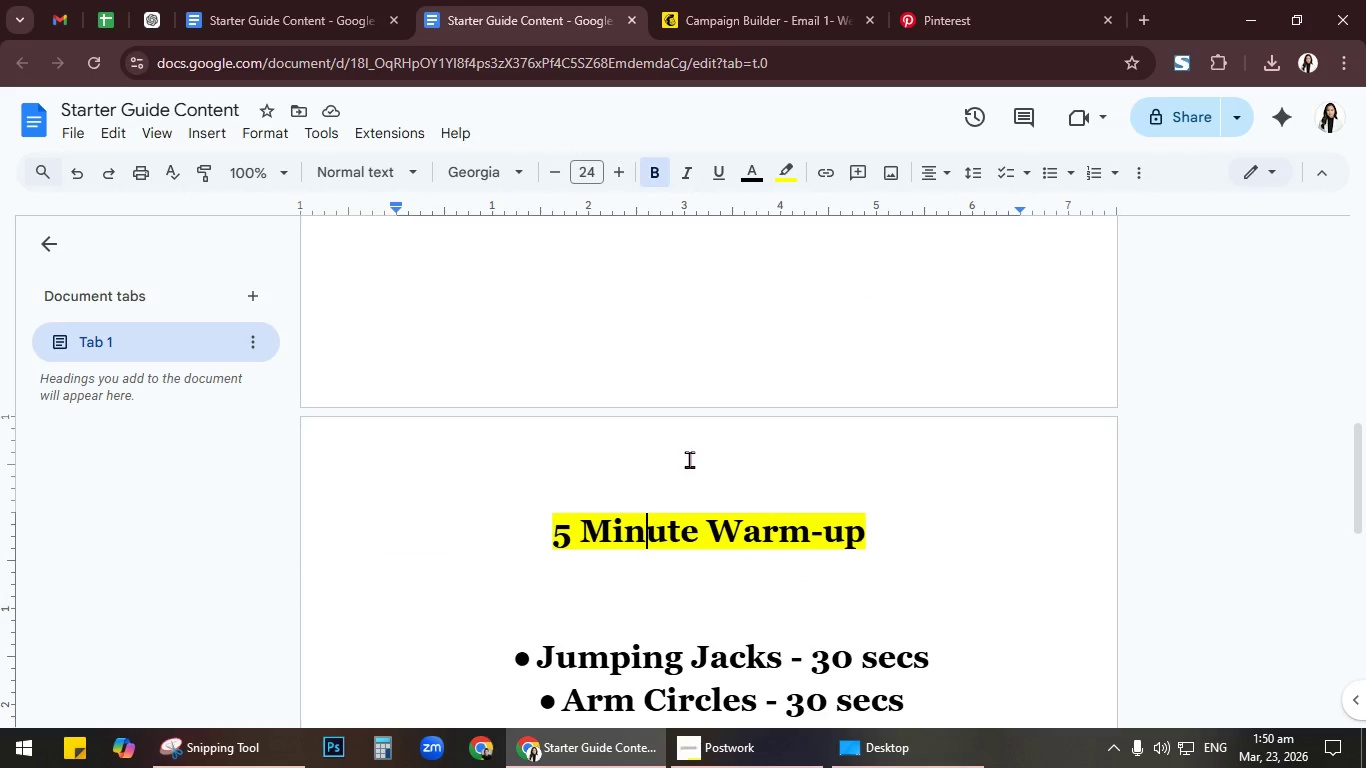 
key(ArrowLeft)
 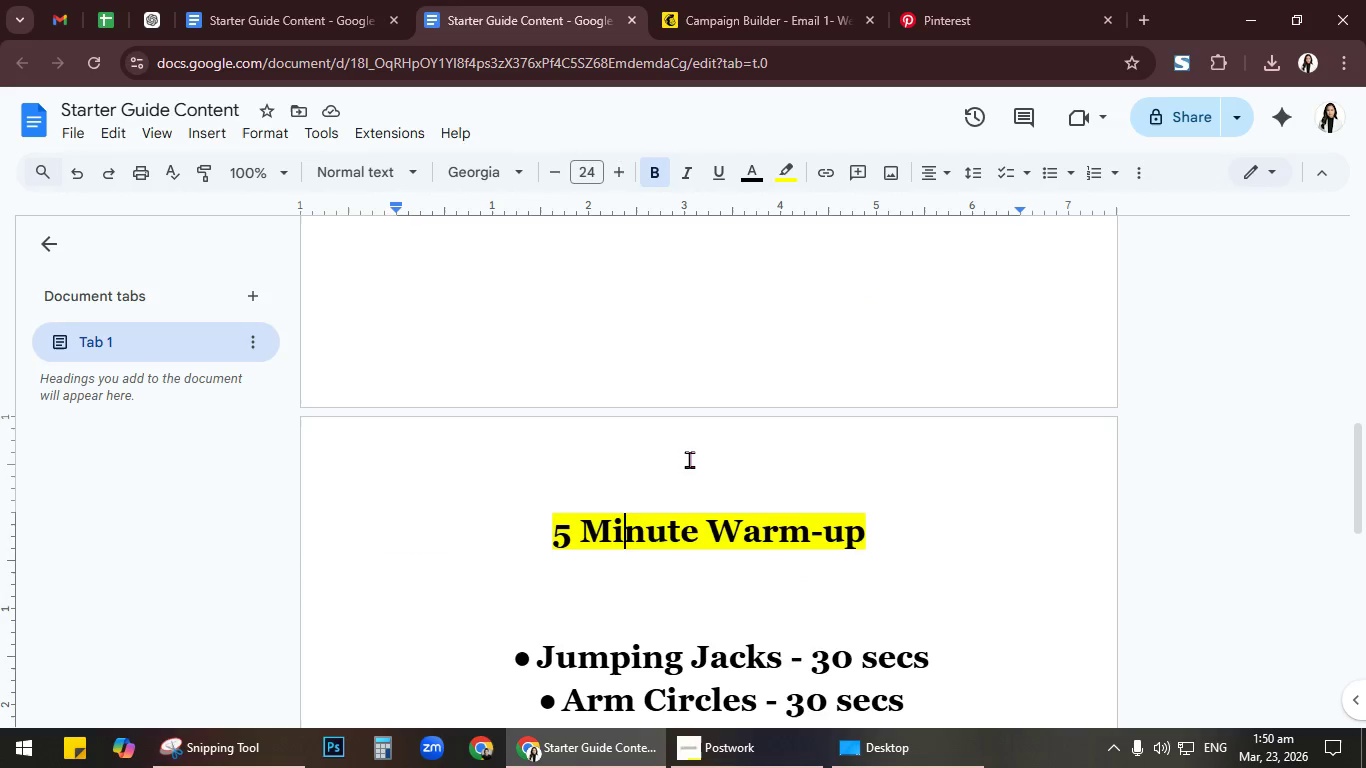 
key(ArrowLeft)
 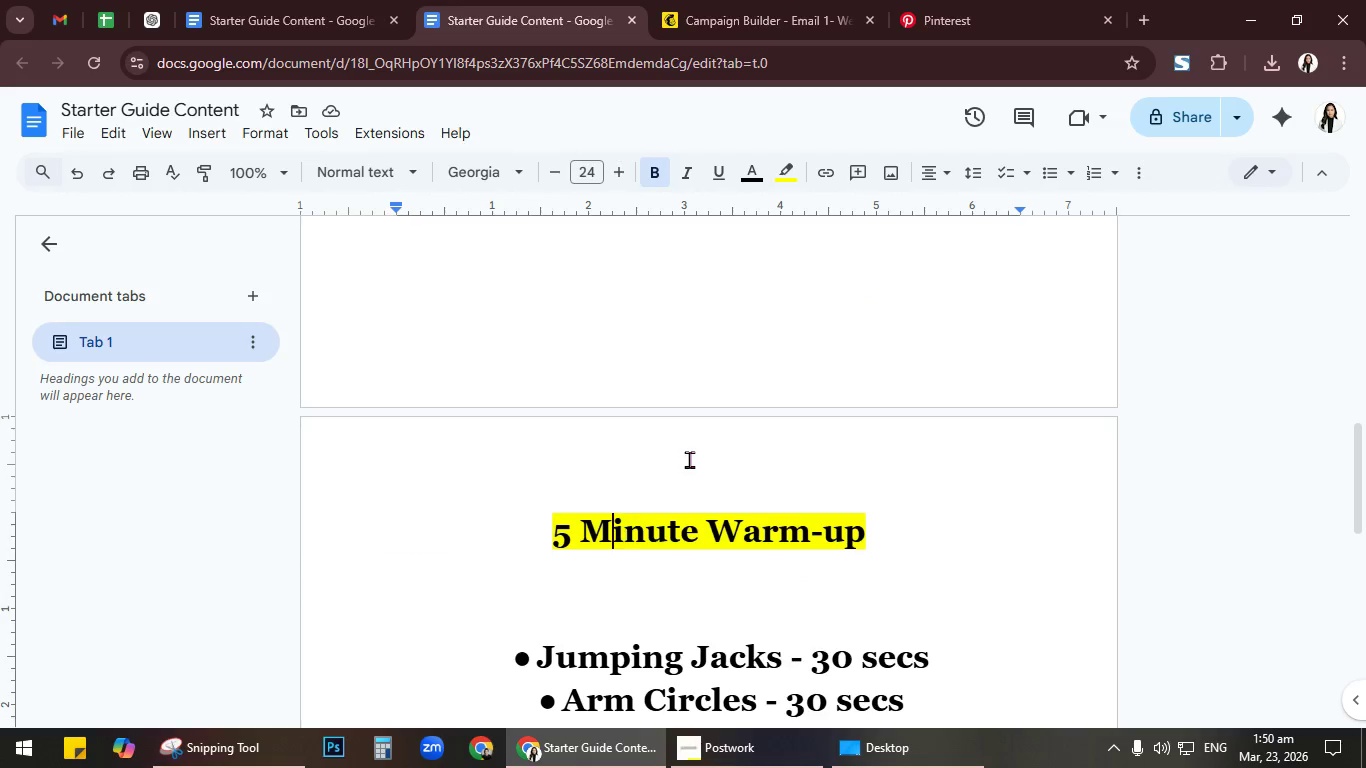 
key(ArrowLeft)
 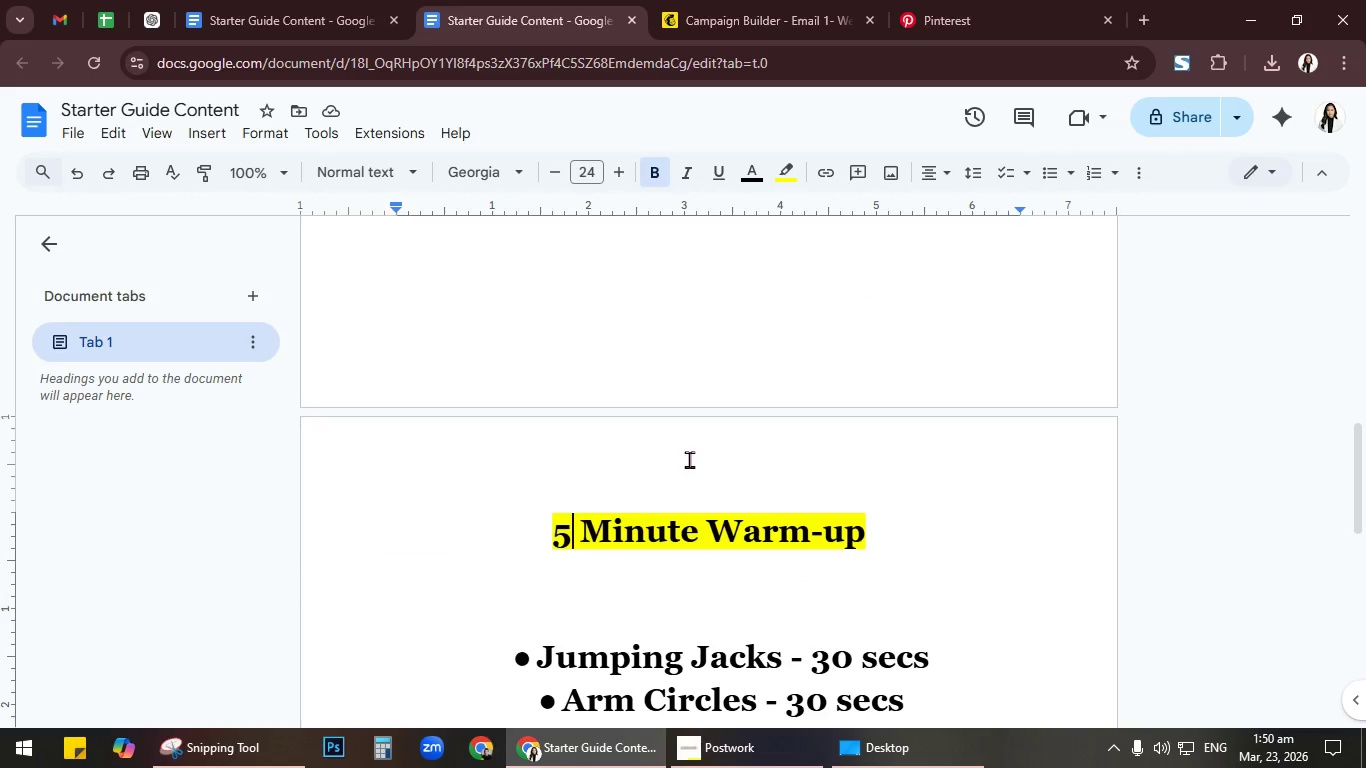 
key(ArrowLeft)
 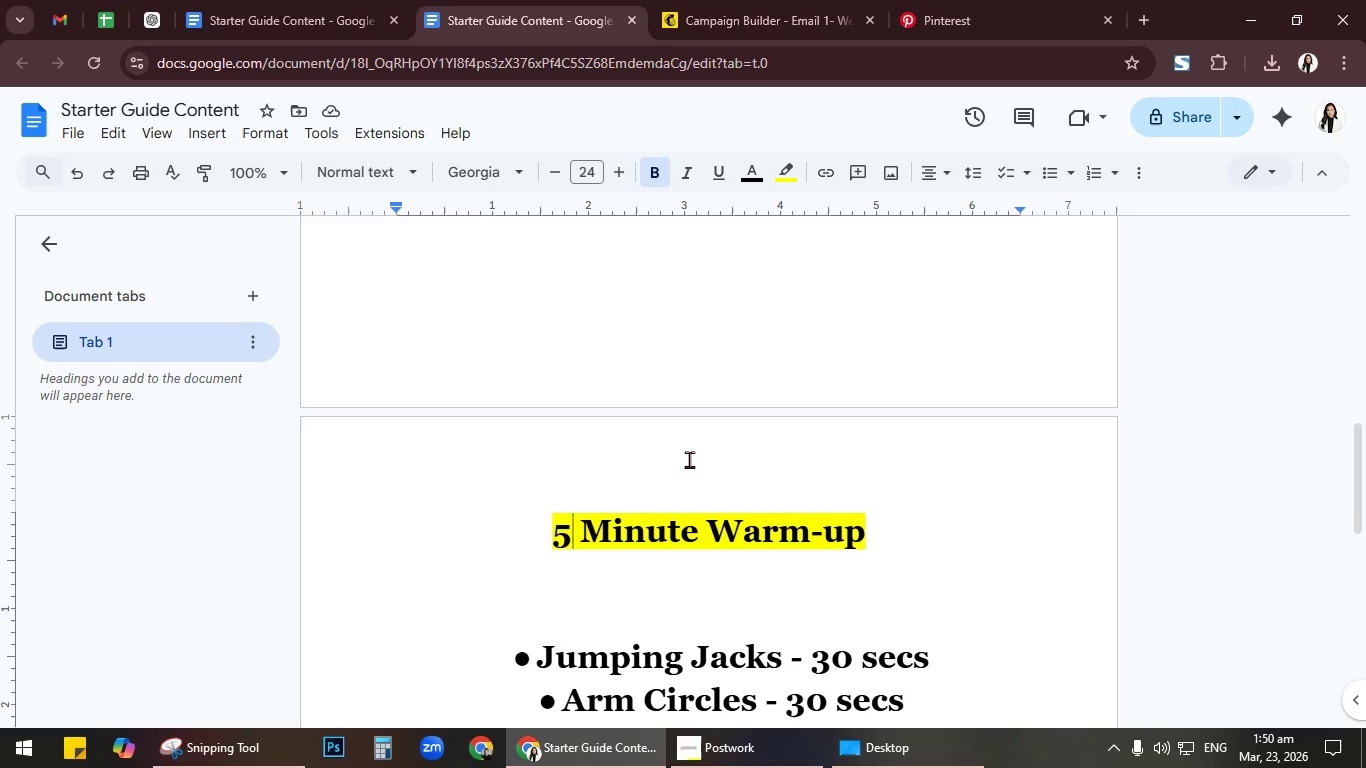 
key(ArrowLeft)
 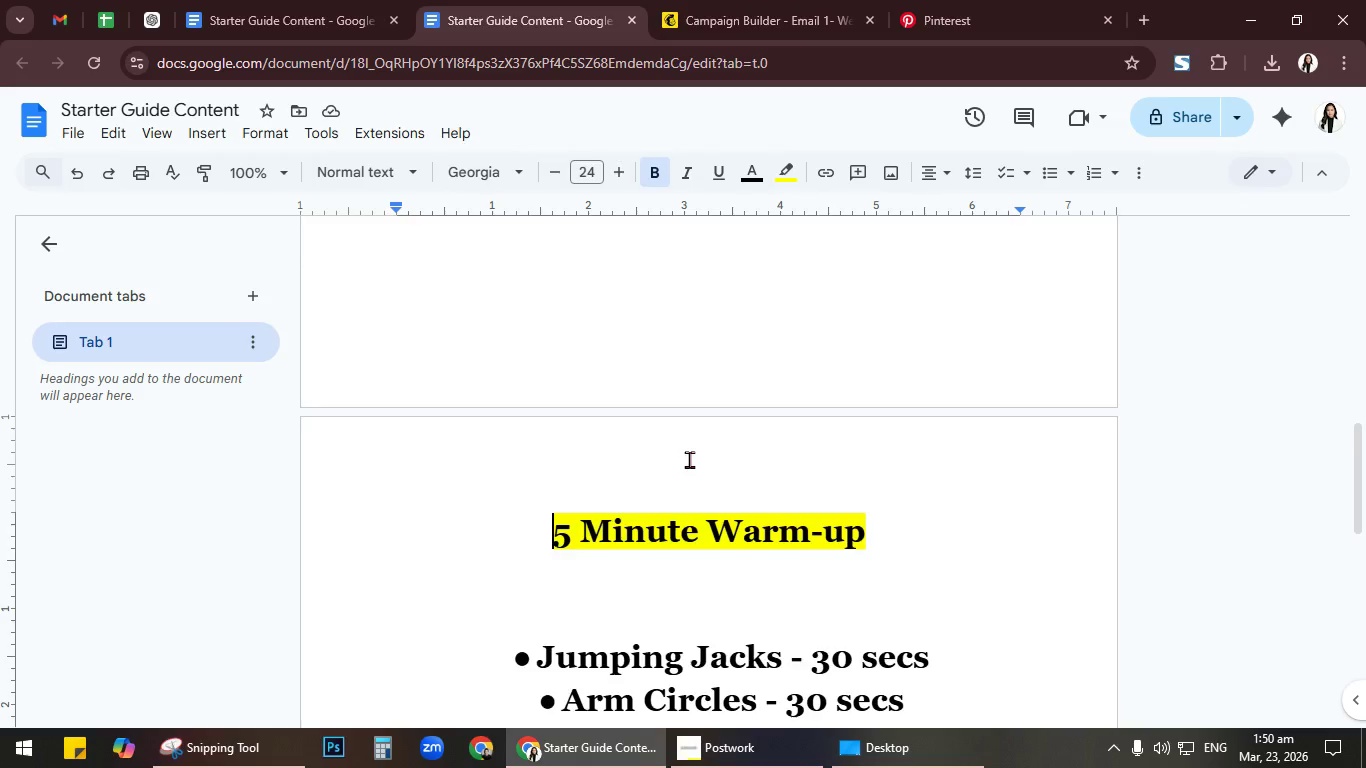 
key(Enter)
 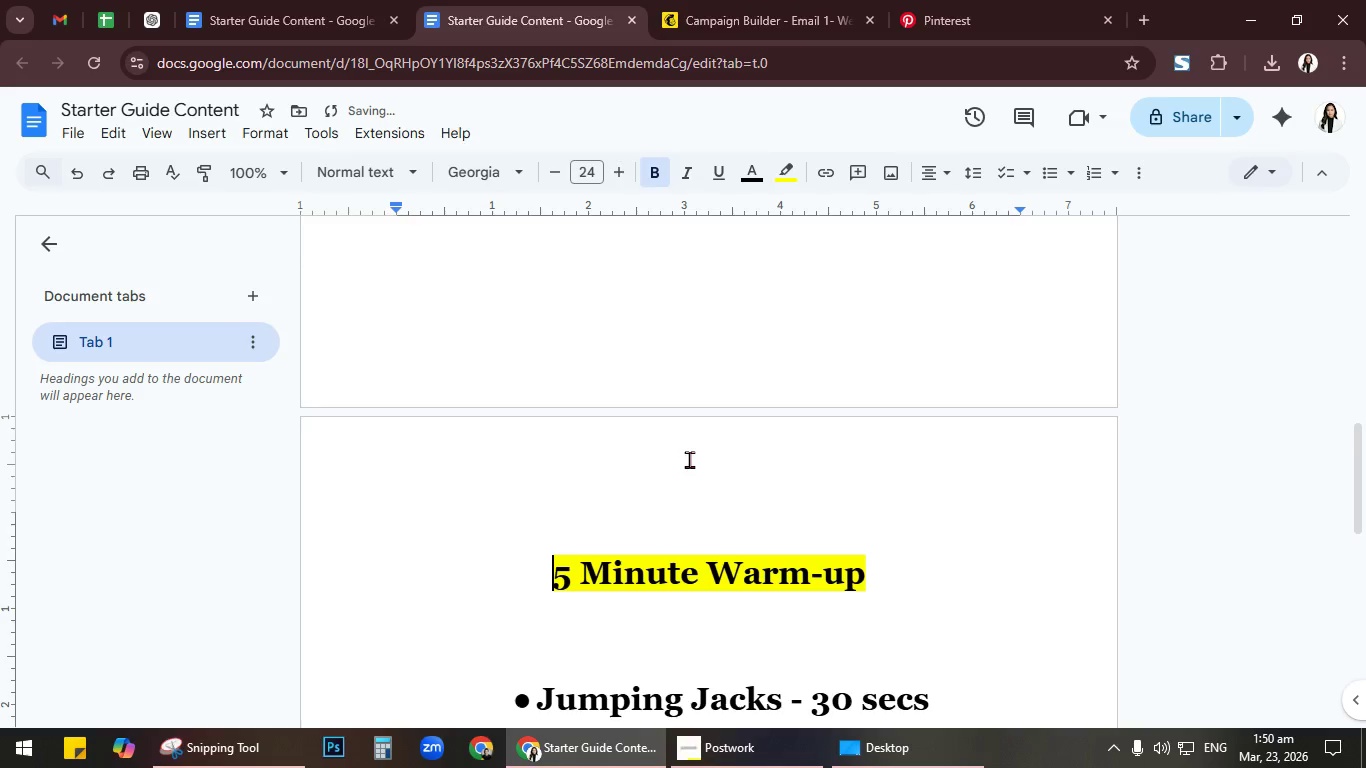 
key(Enter)
 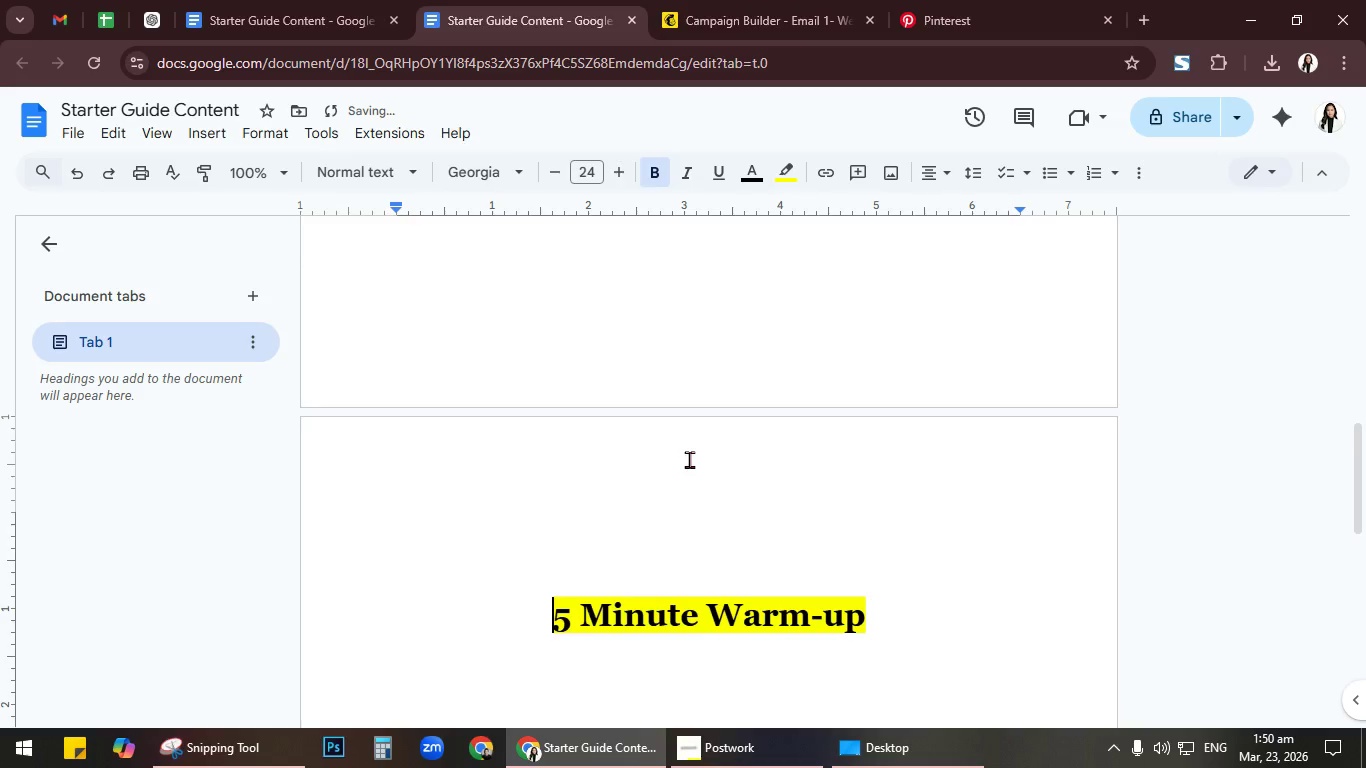 
key(Enter)
 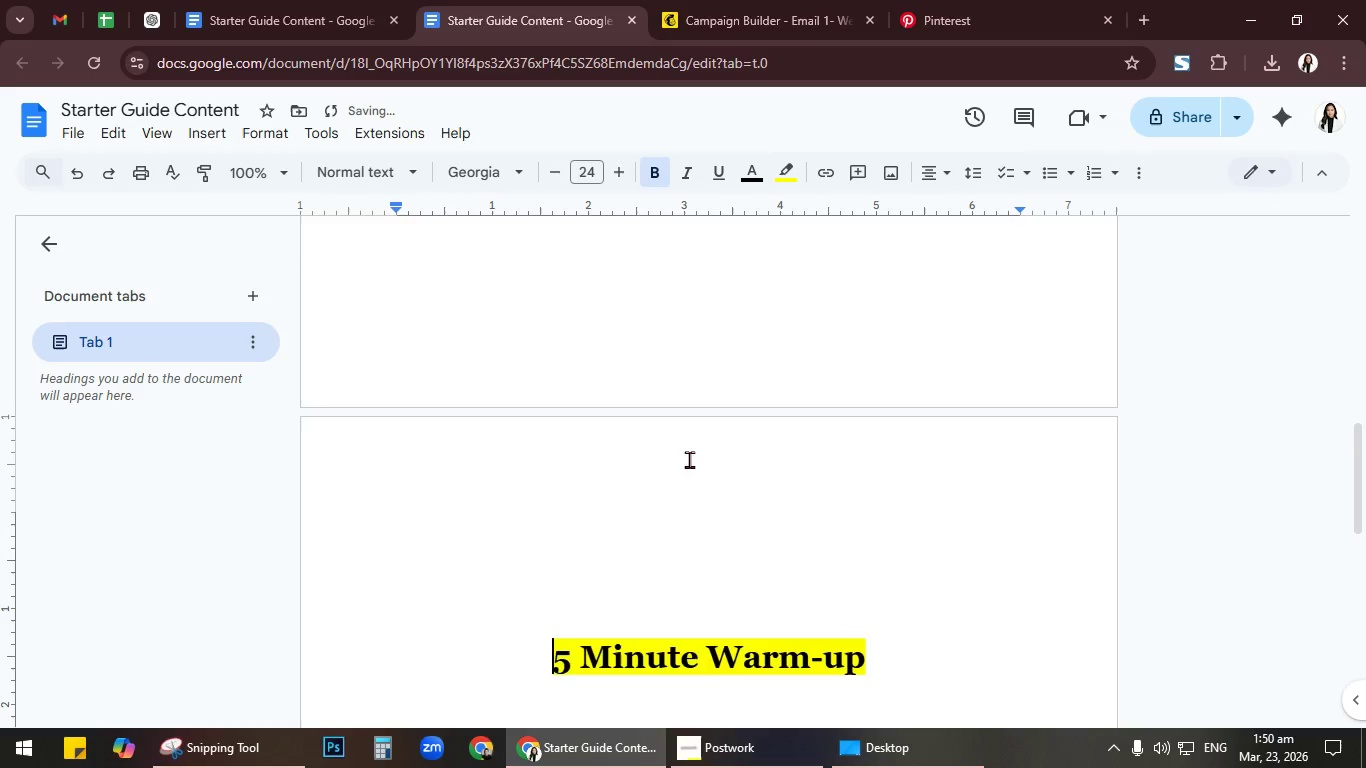 
key(Enter)
 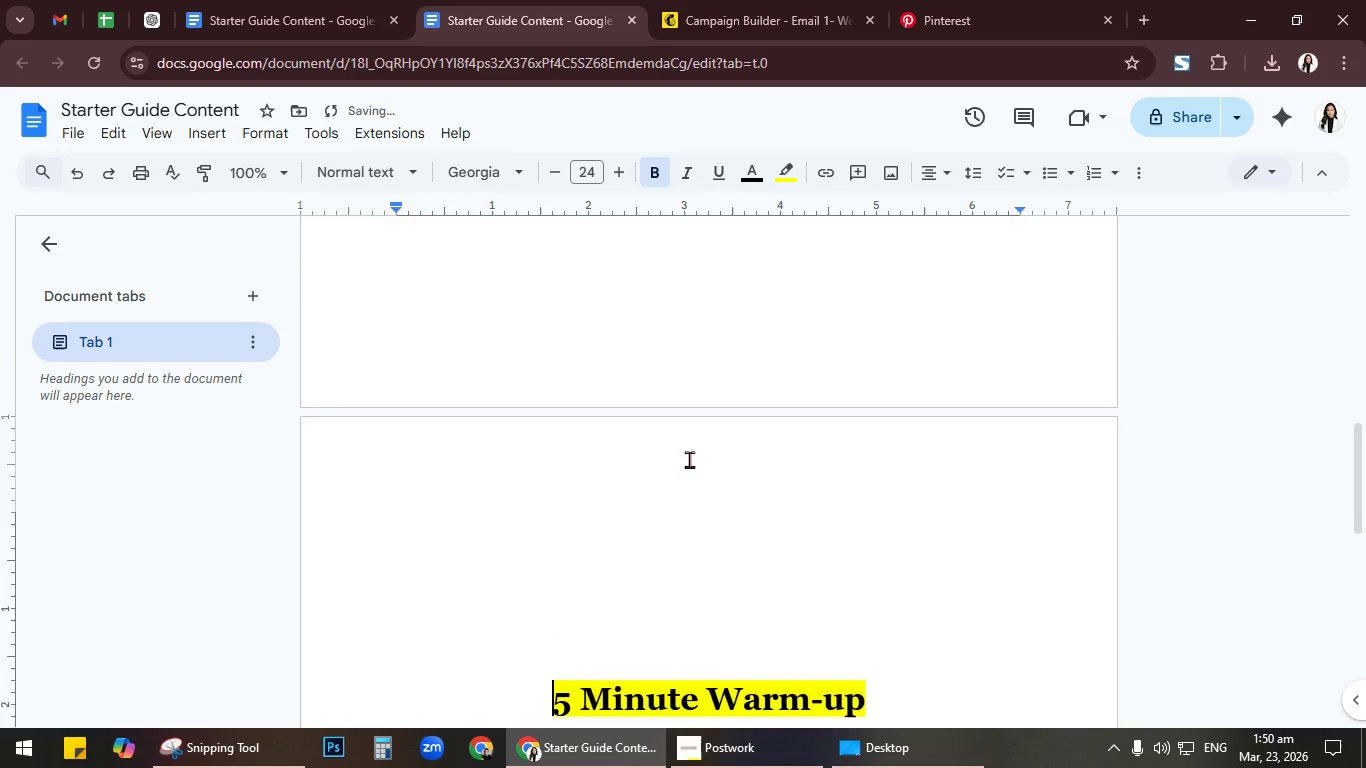 
key(Enter)
 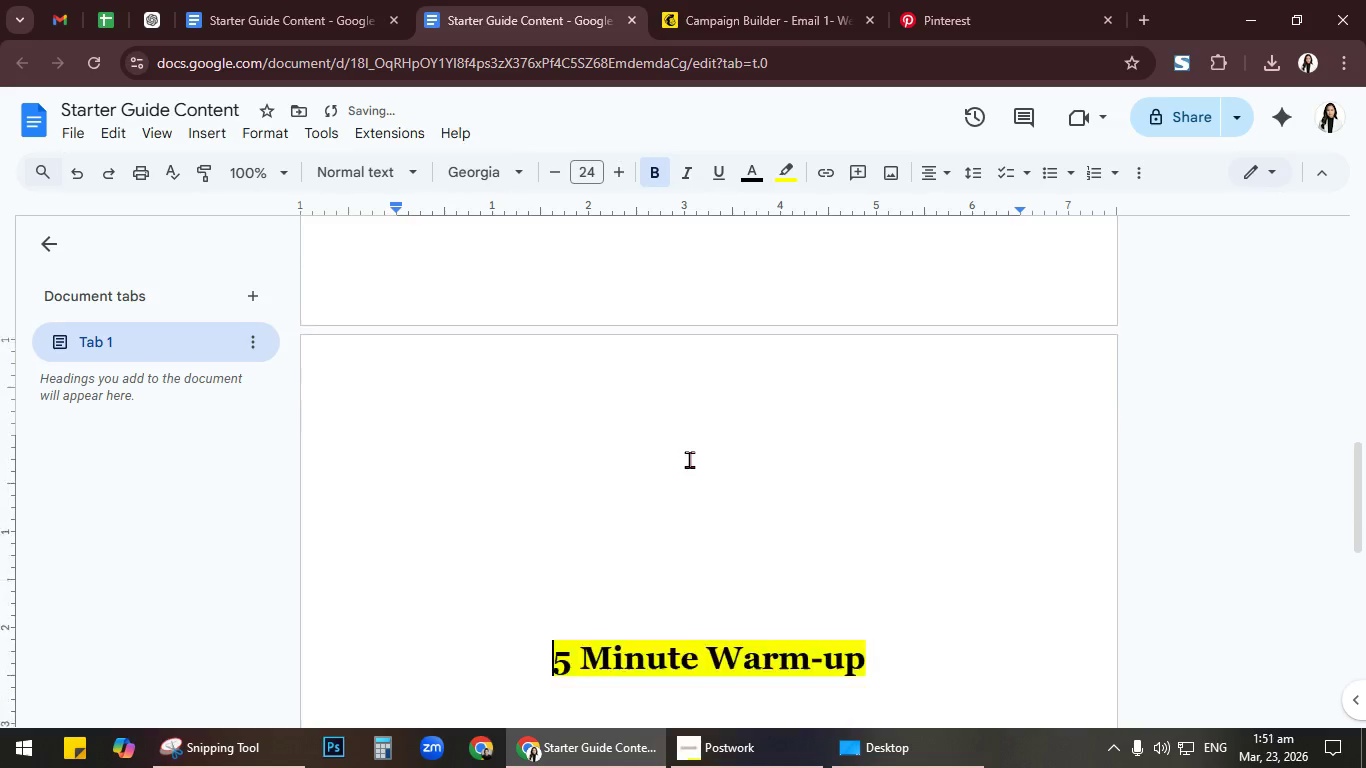 
key(Enter)
 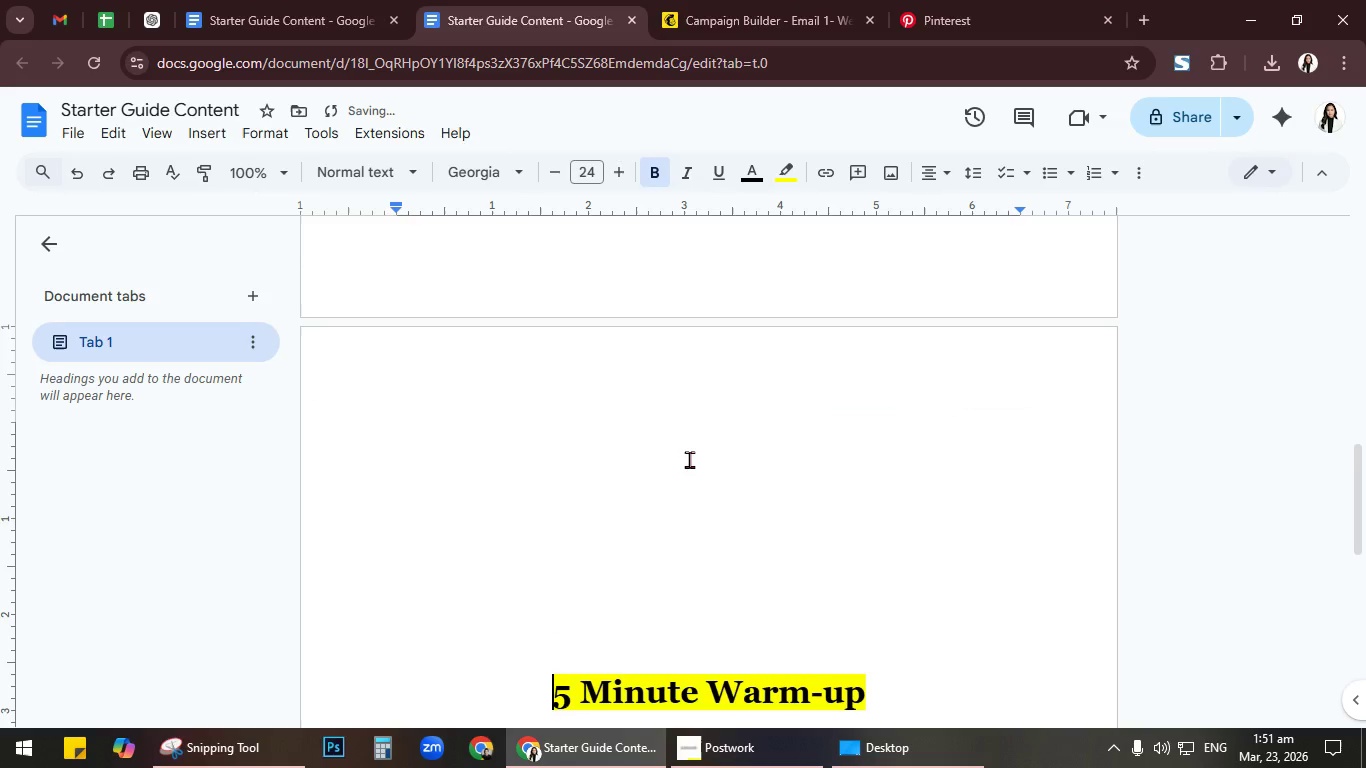 
key(Backspace)
 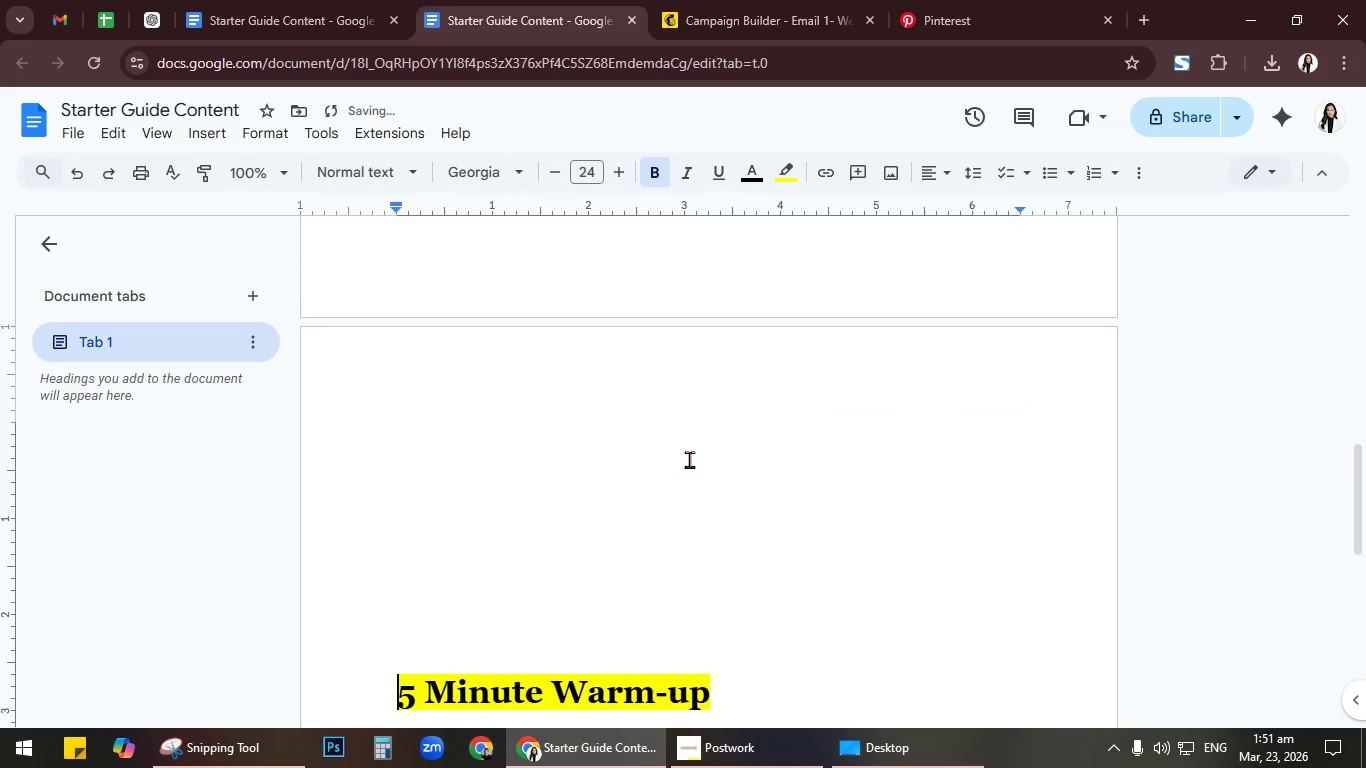 
key(Backspace)
 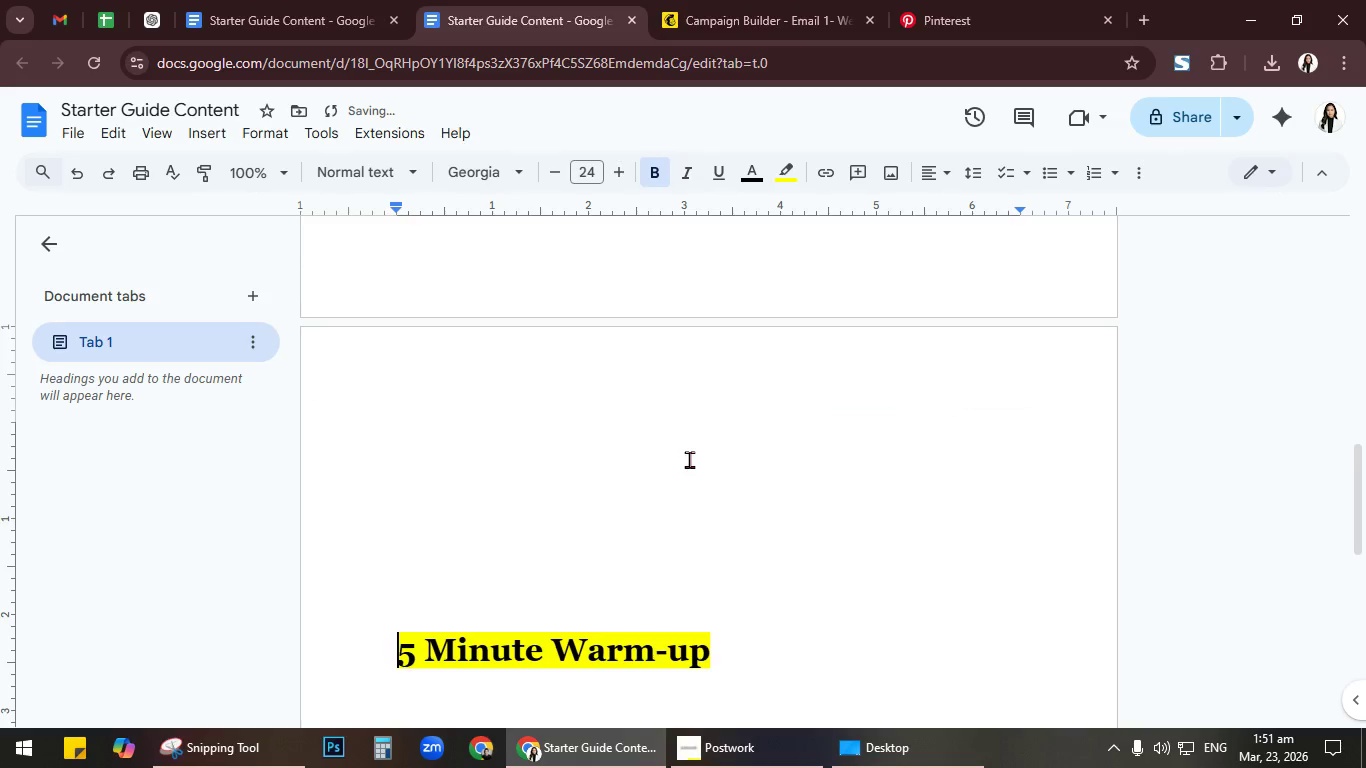 
key(Backspace)
 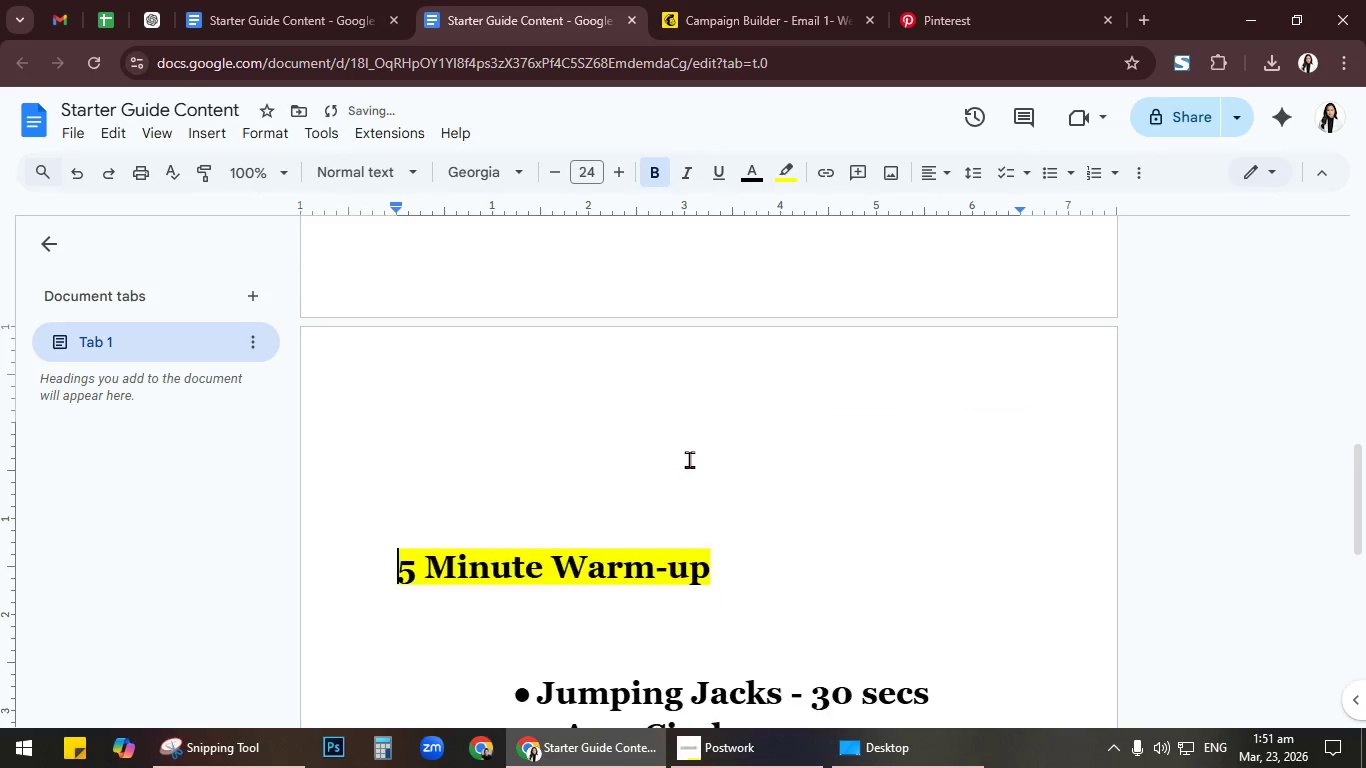 
key(Backspace)
 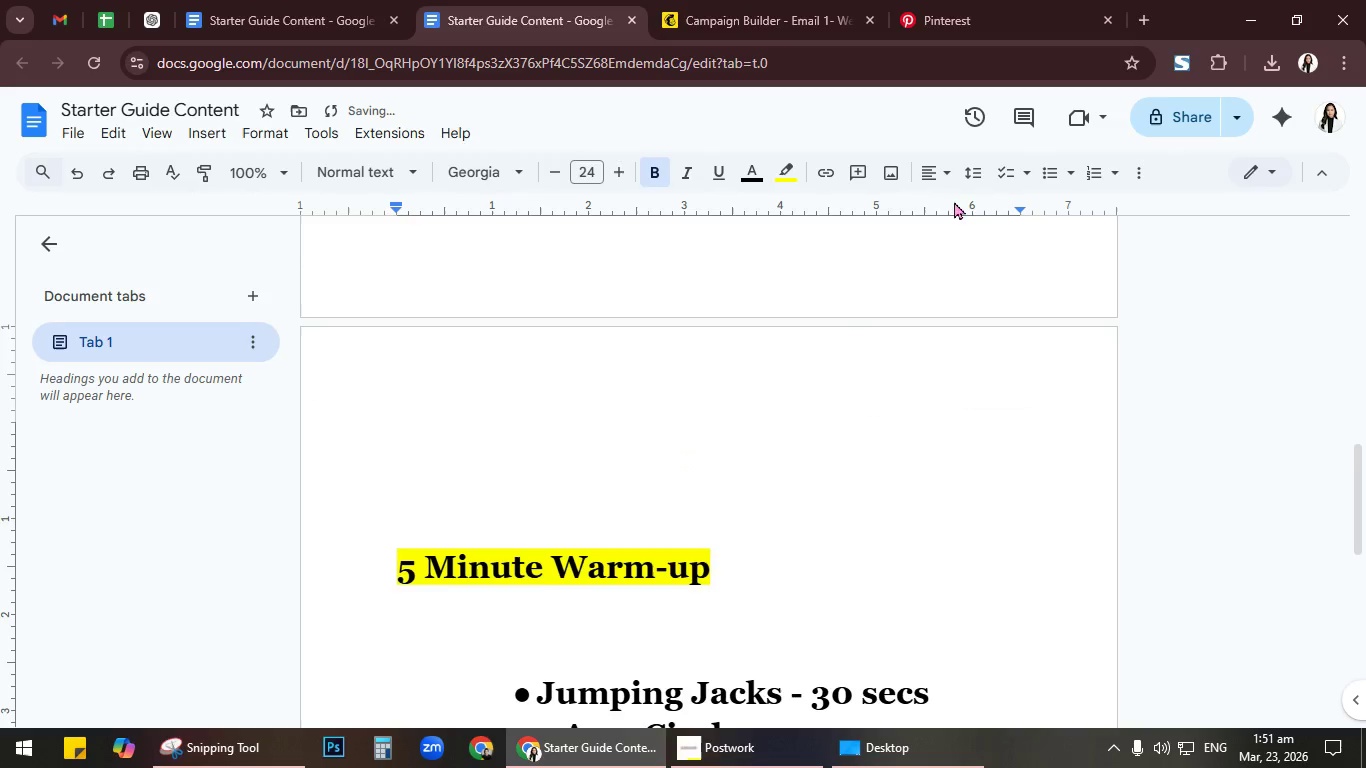 
left_click([927, 174])
 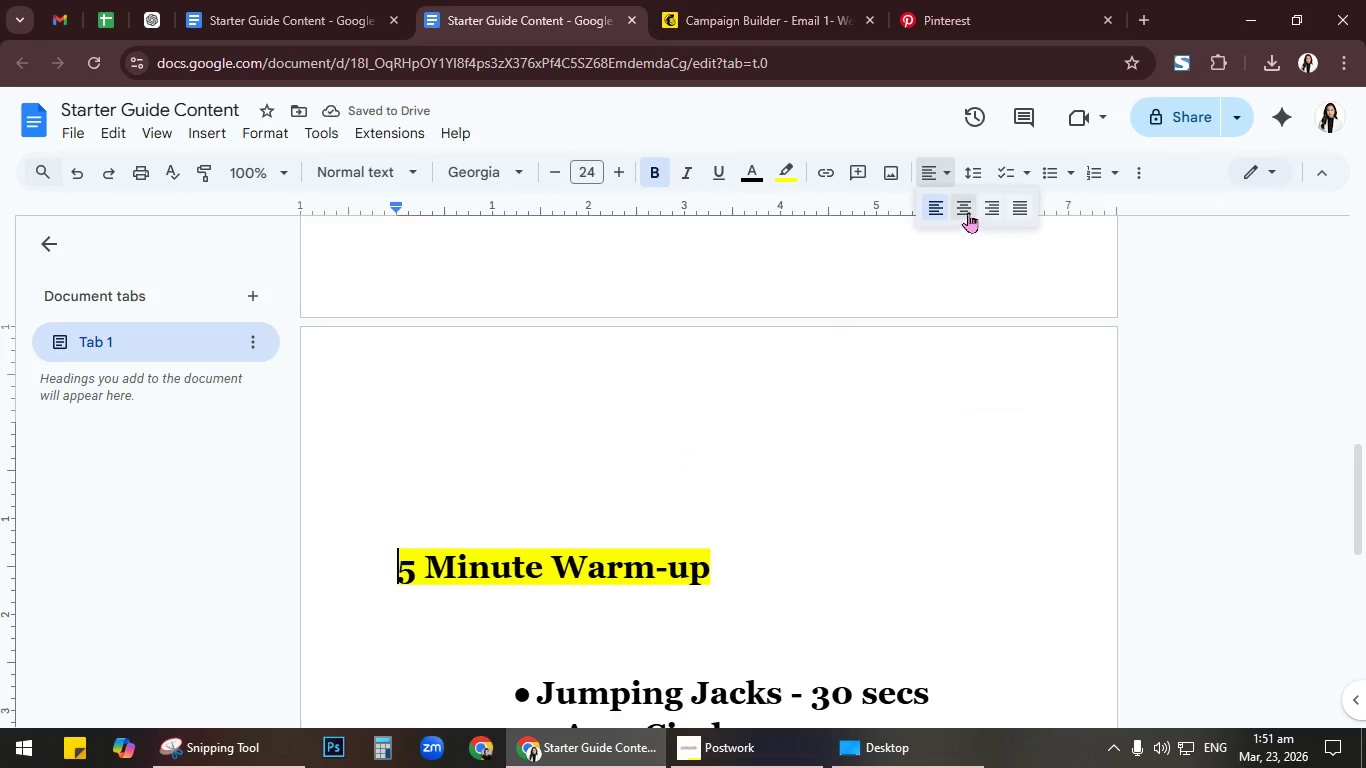 
left_click([968, 212])
 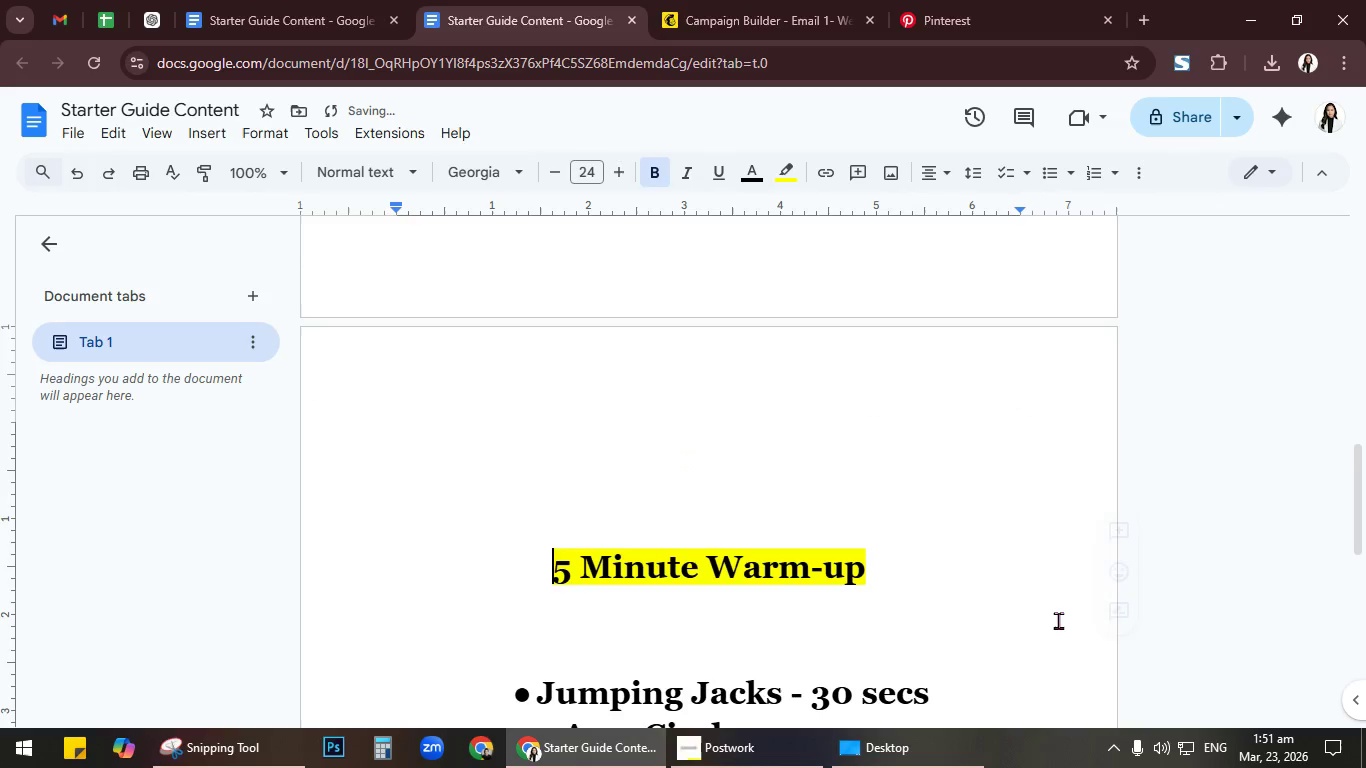 
scroll: coordinate [959, 610], scroll_direction: down, amount: 9.0
 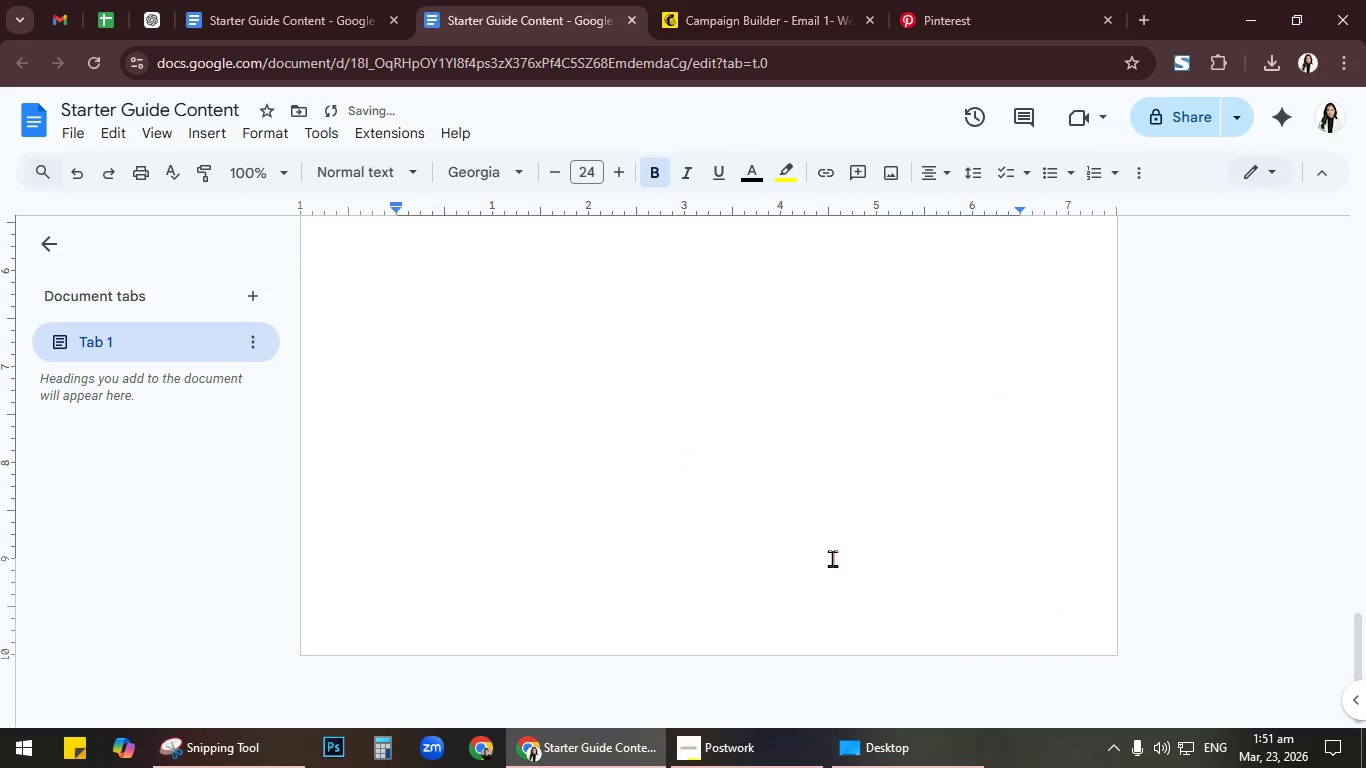 
left_click([831, 556])
 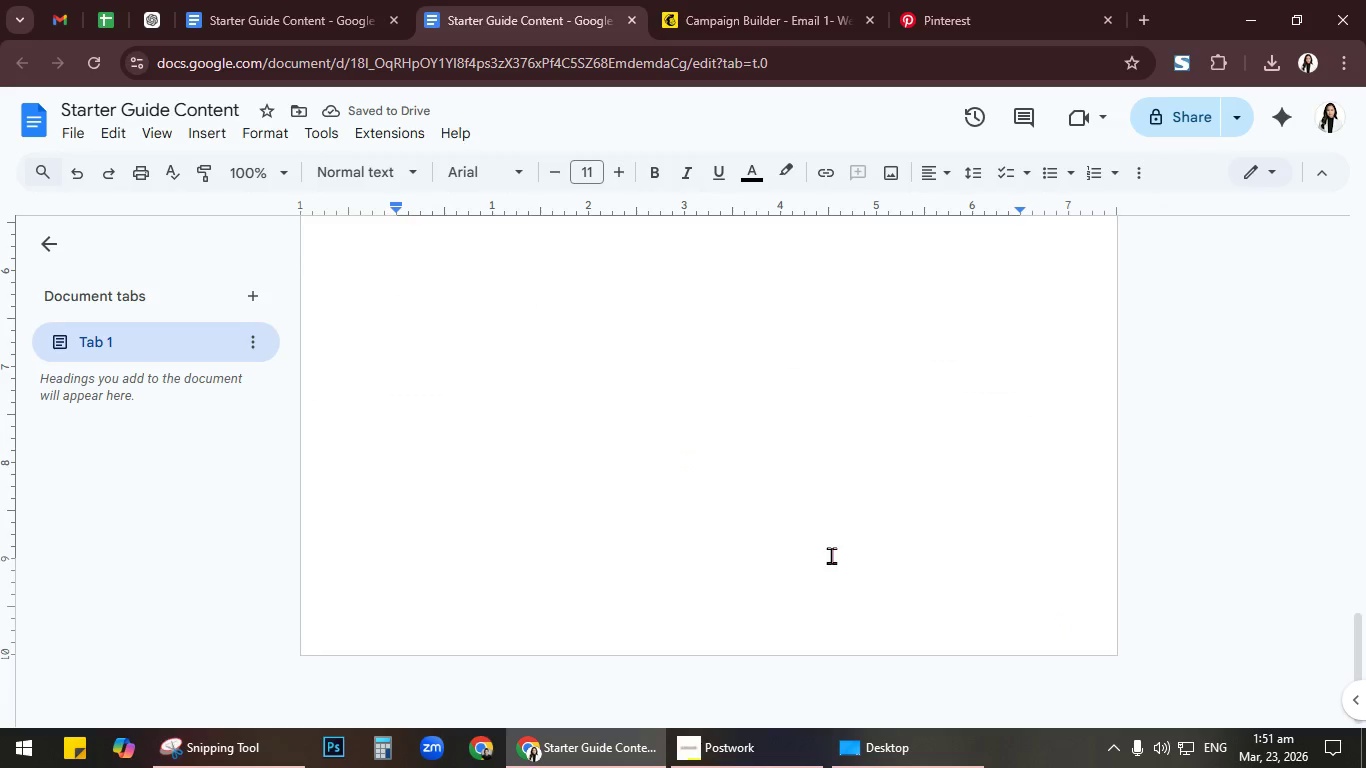 
key(Enter)
 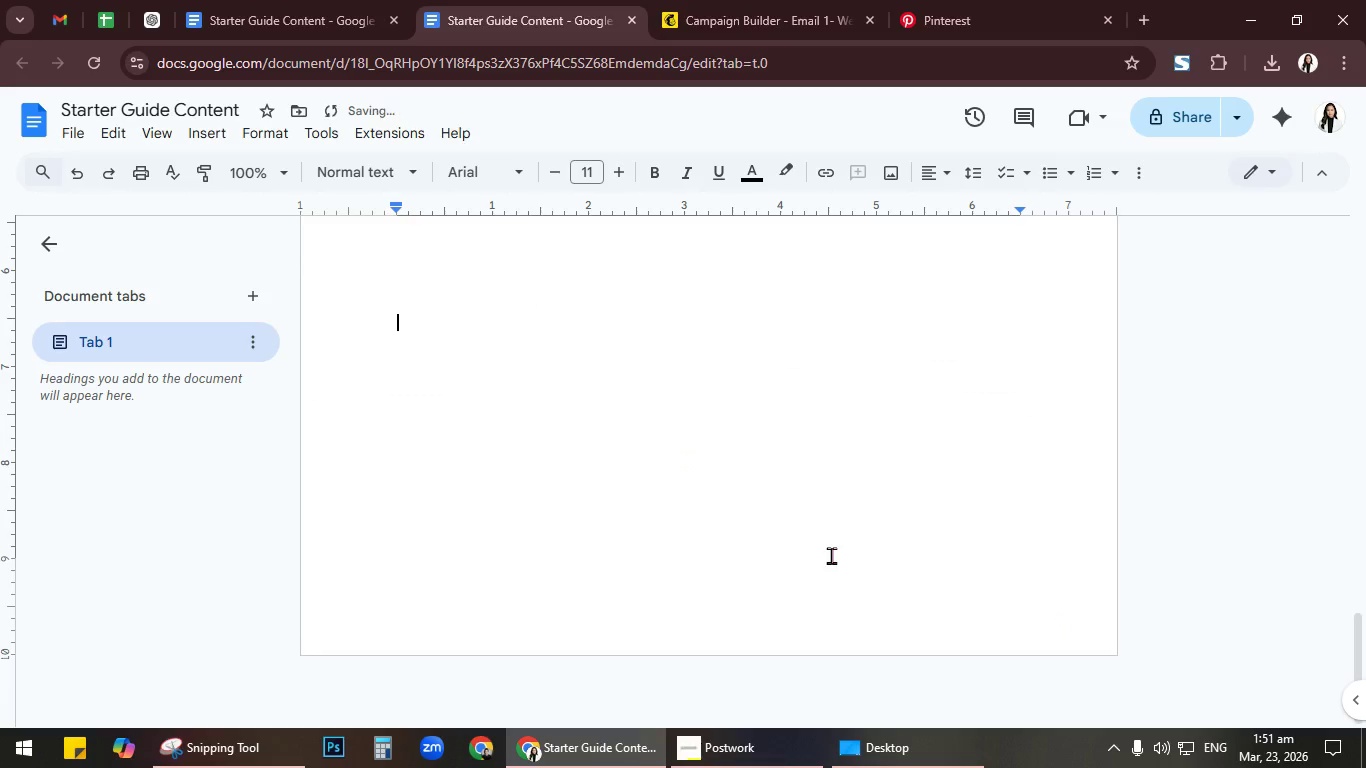 
key(Enter)
 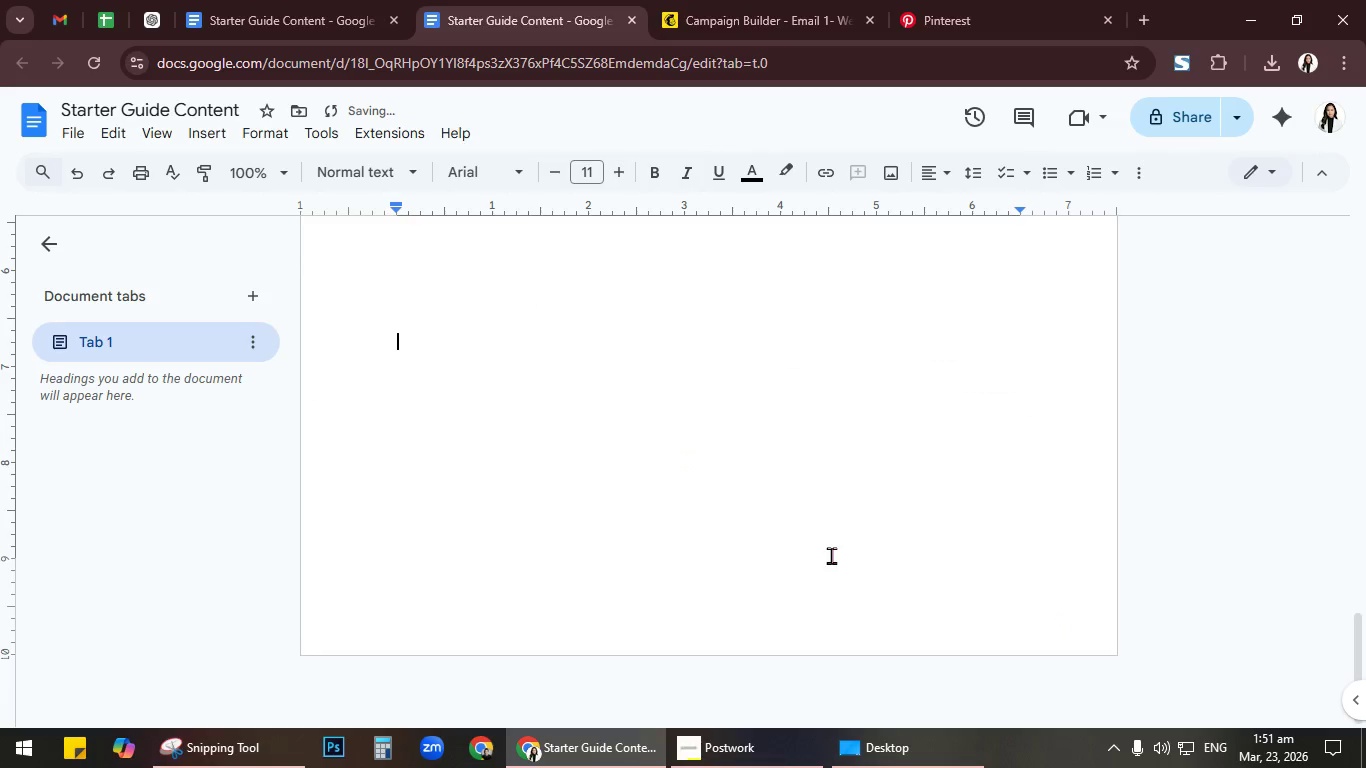 
key(Enter)
 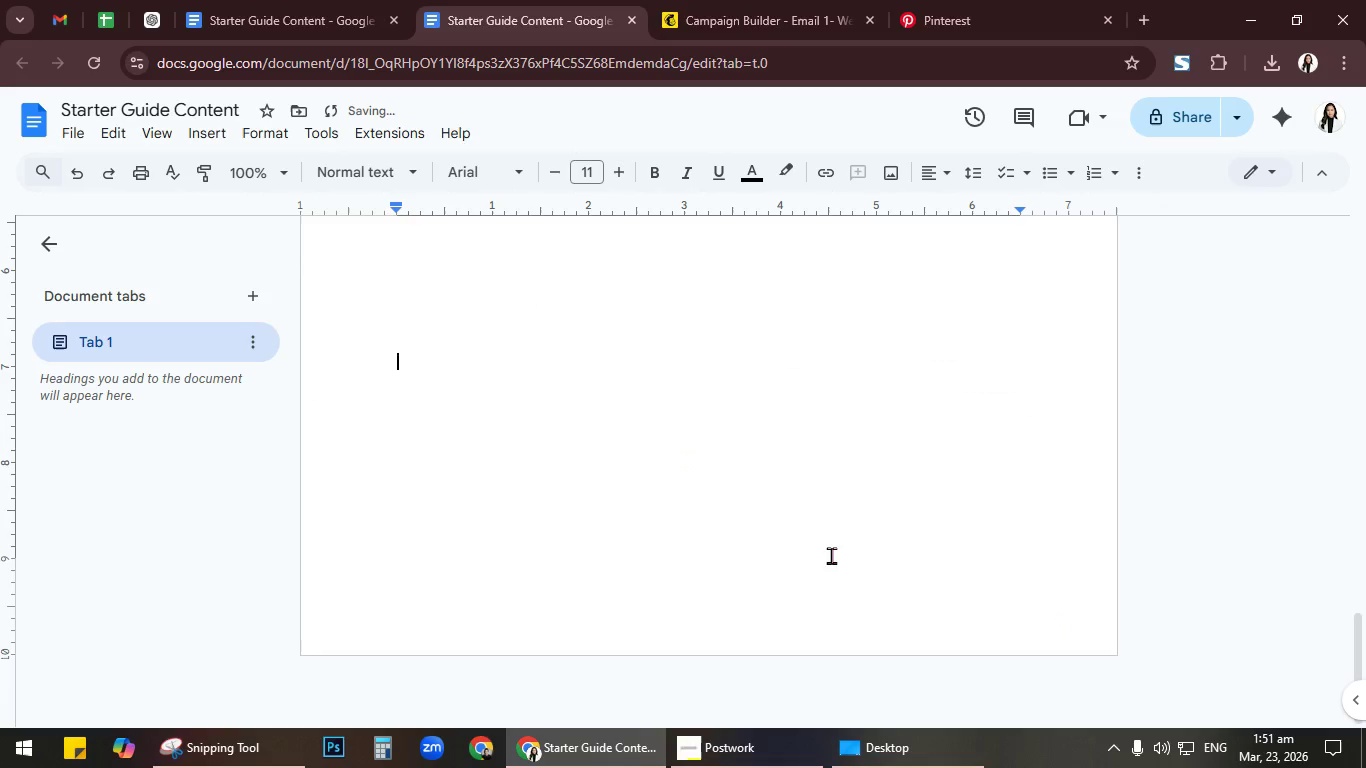 
key(Enter)
 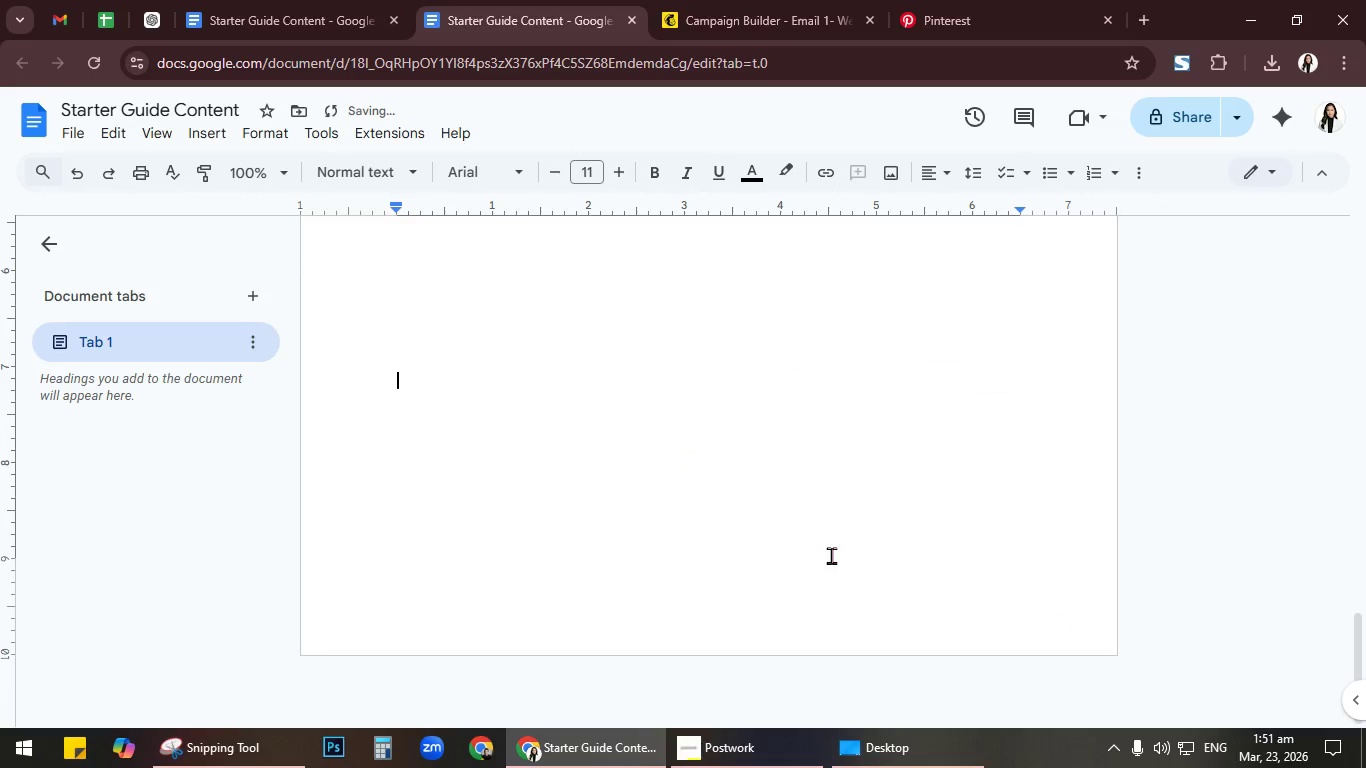 
key(Enter)
 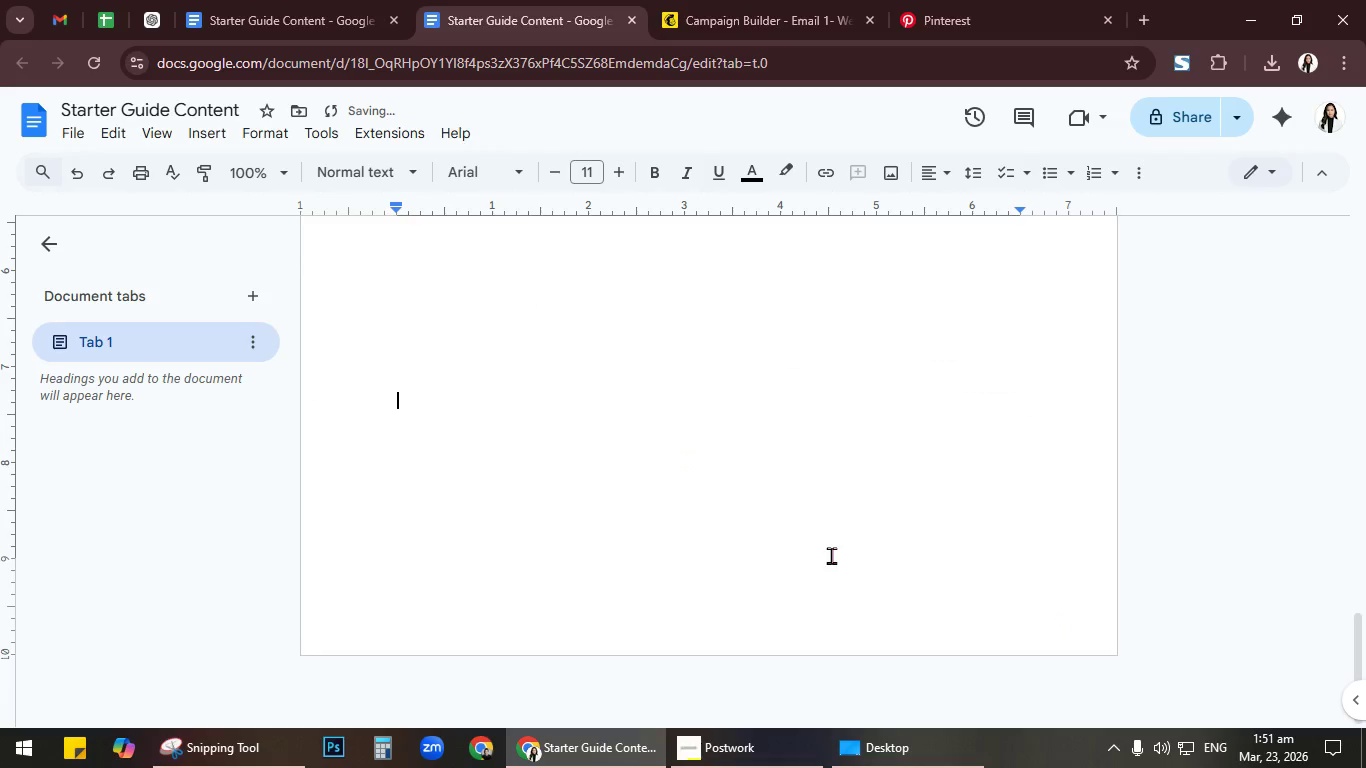 
key(Enter)
 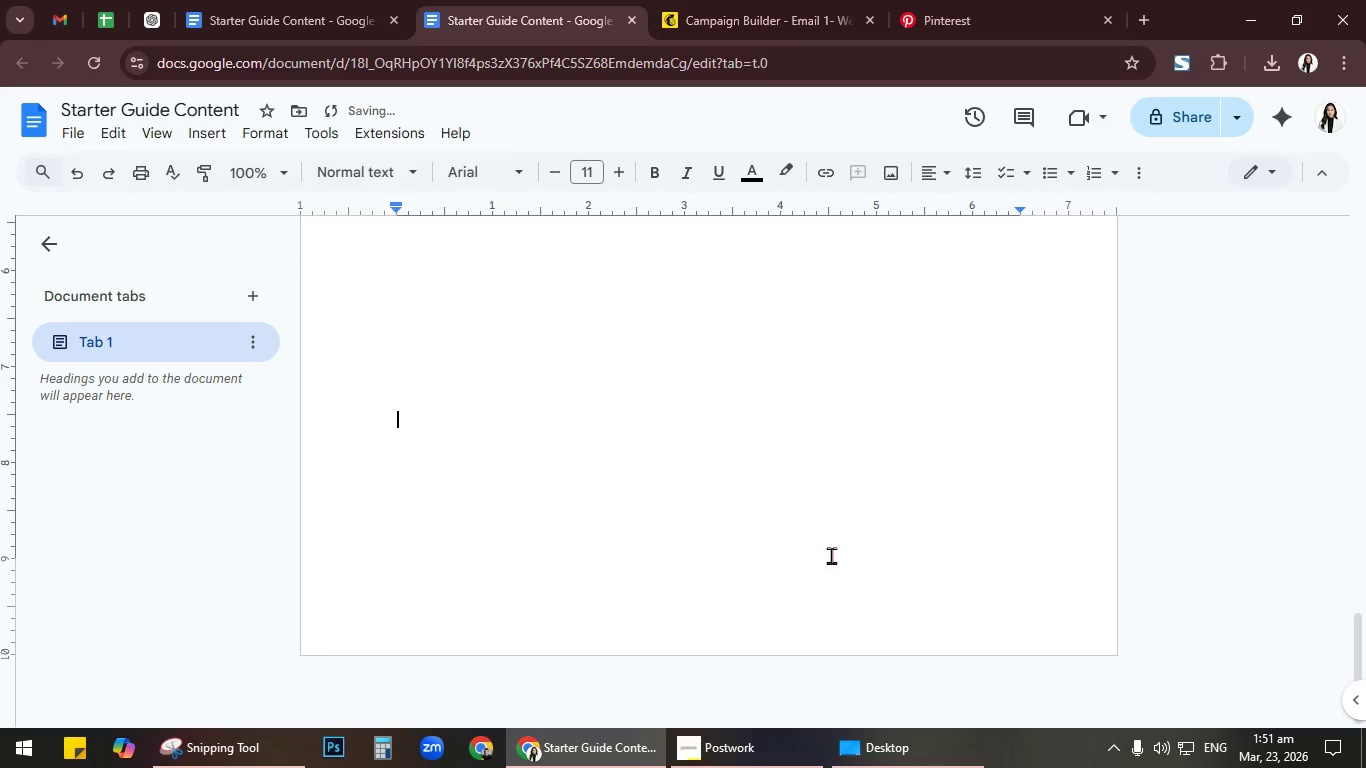 
key(Enter)
 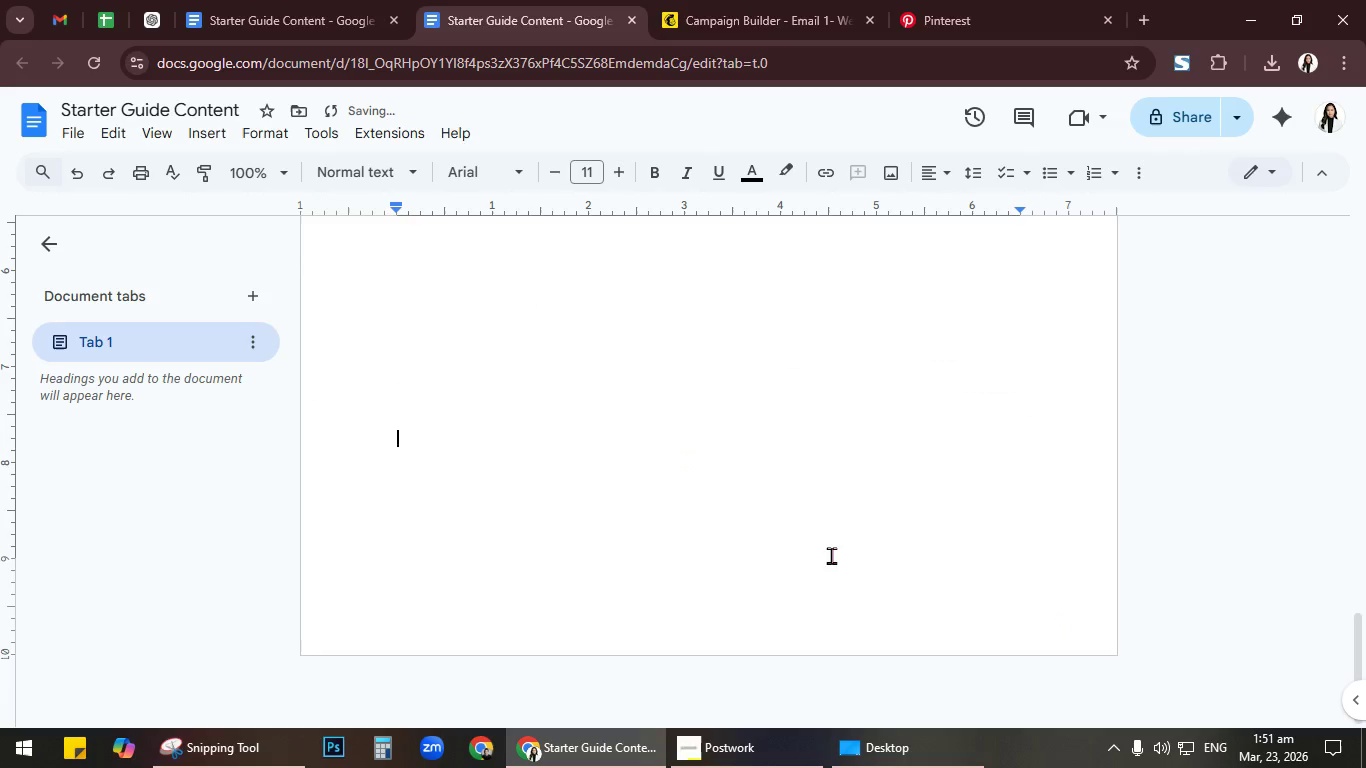 
key(Enter)
 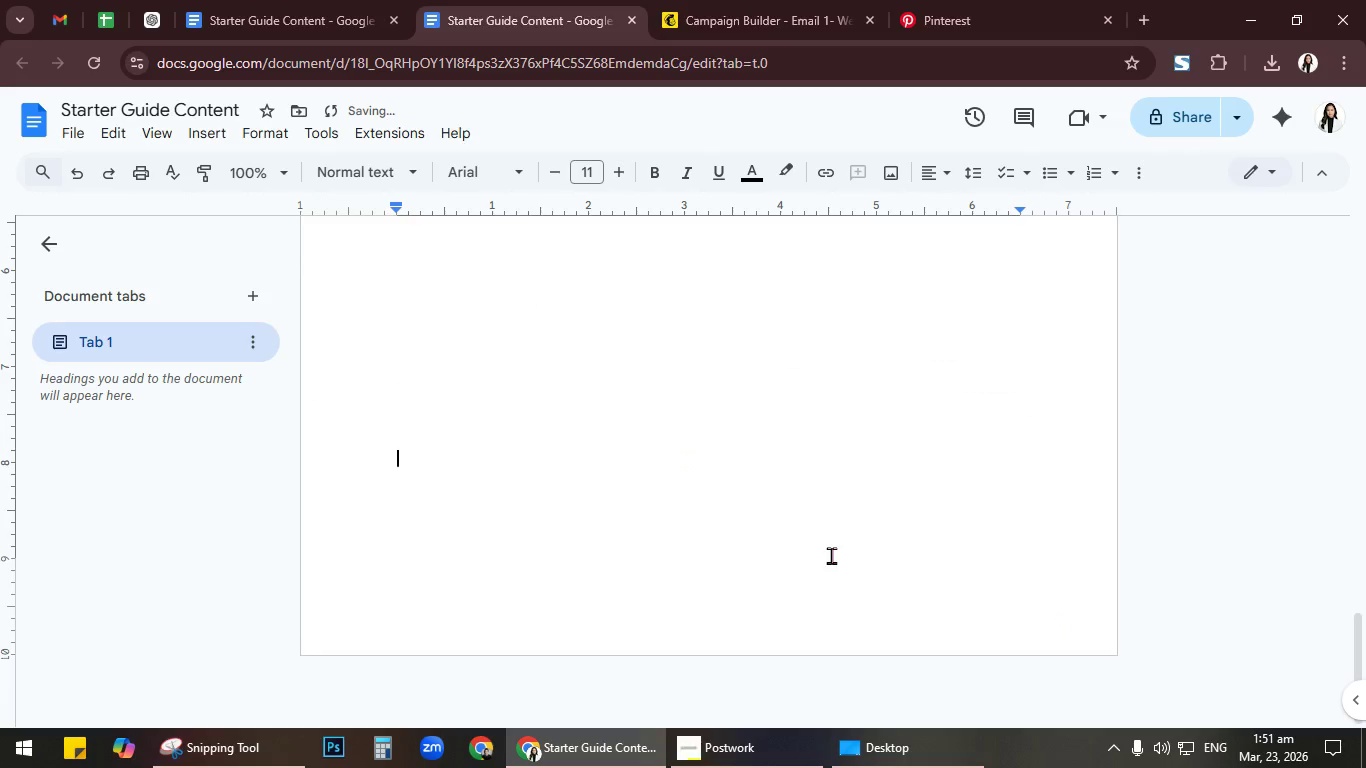 
key(Enter)
 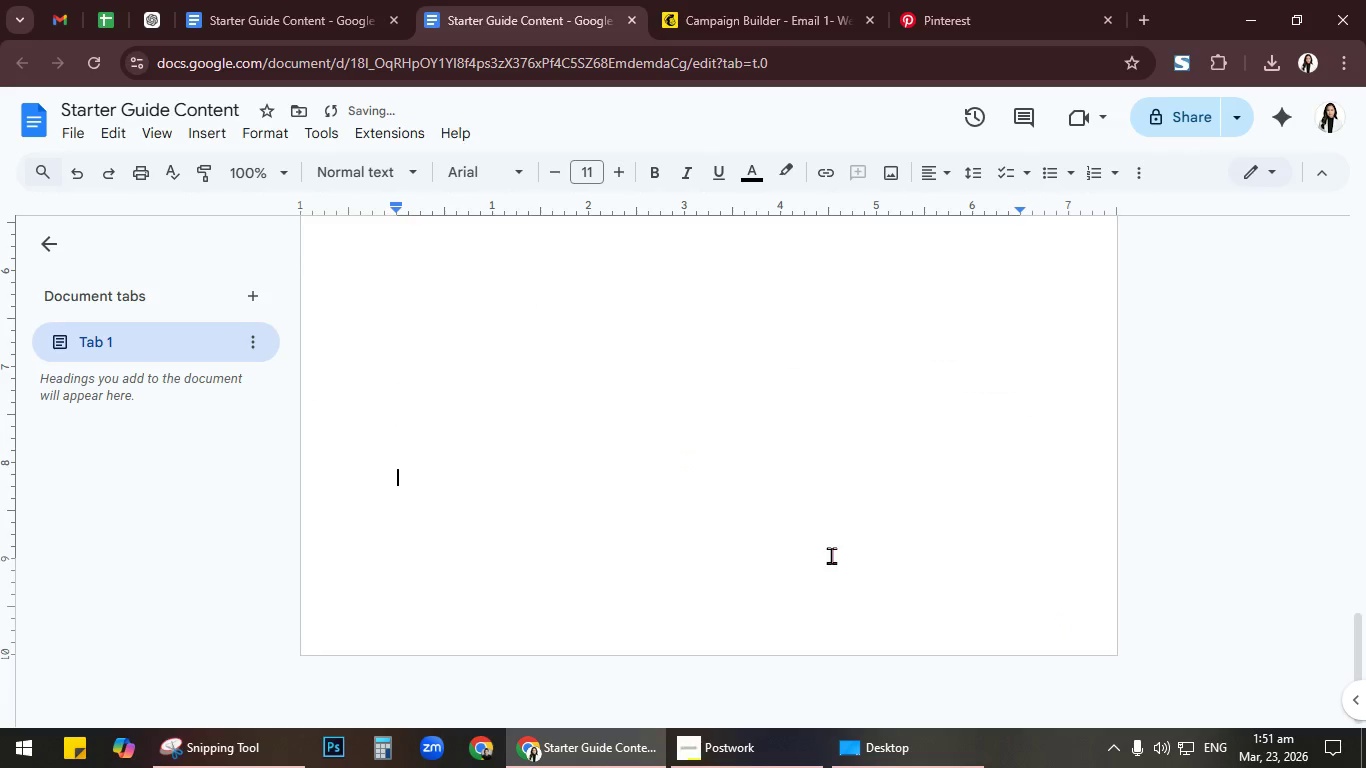 
key(Enter)
 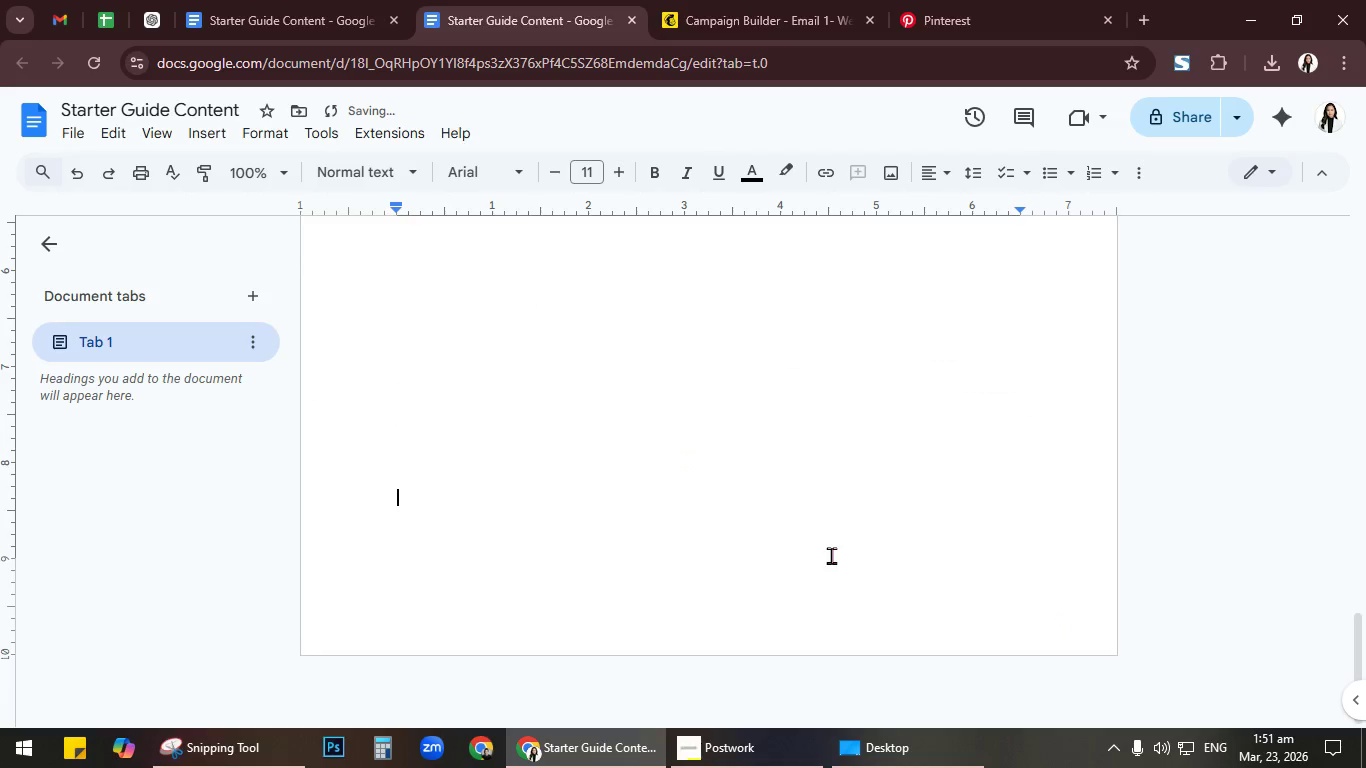 
key(Enter)
 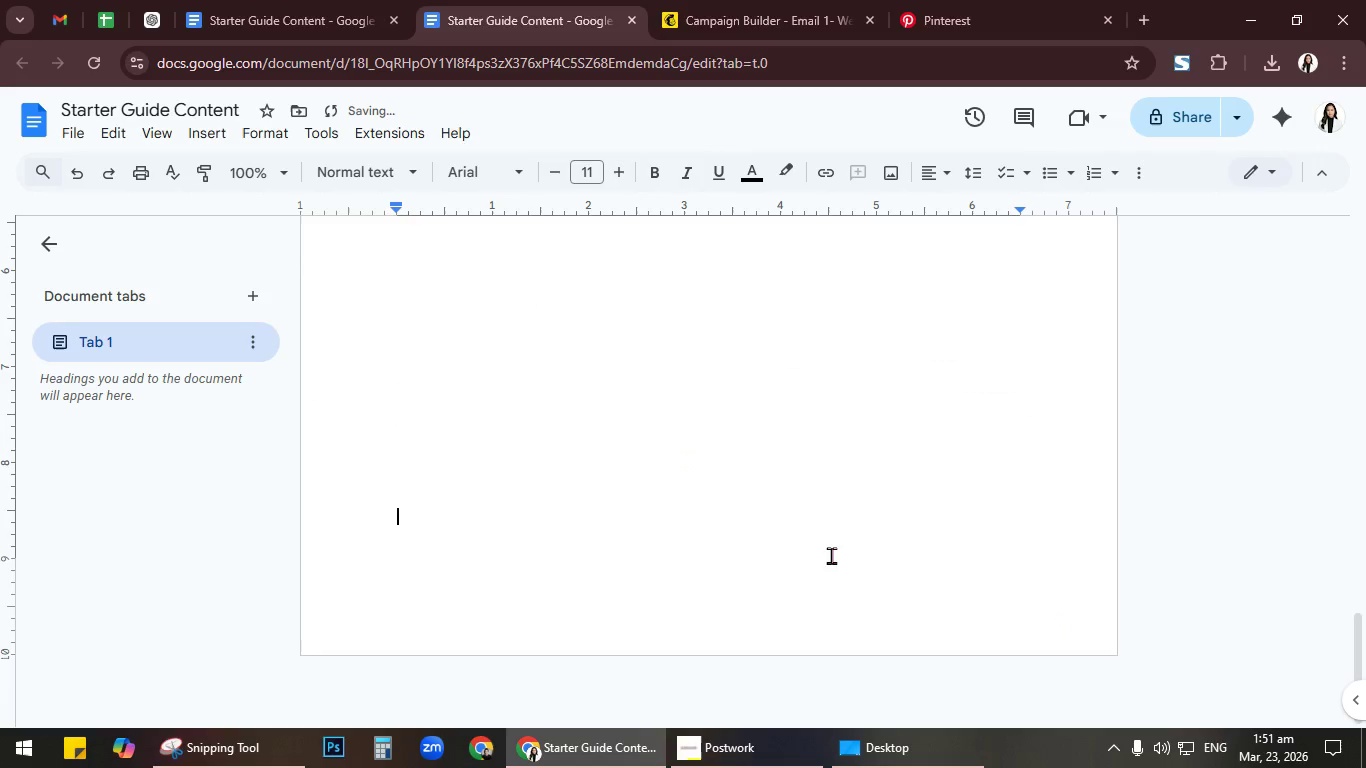 
key(Enter)
 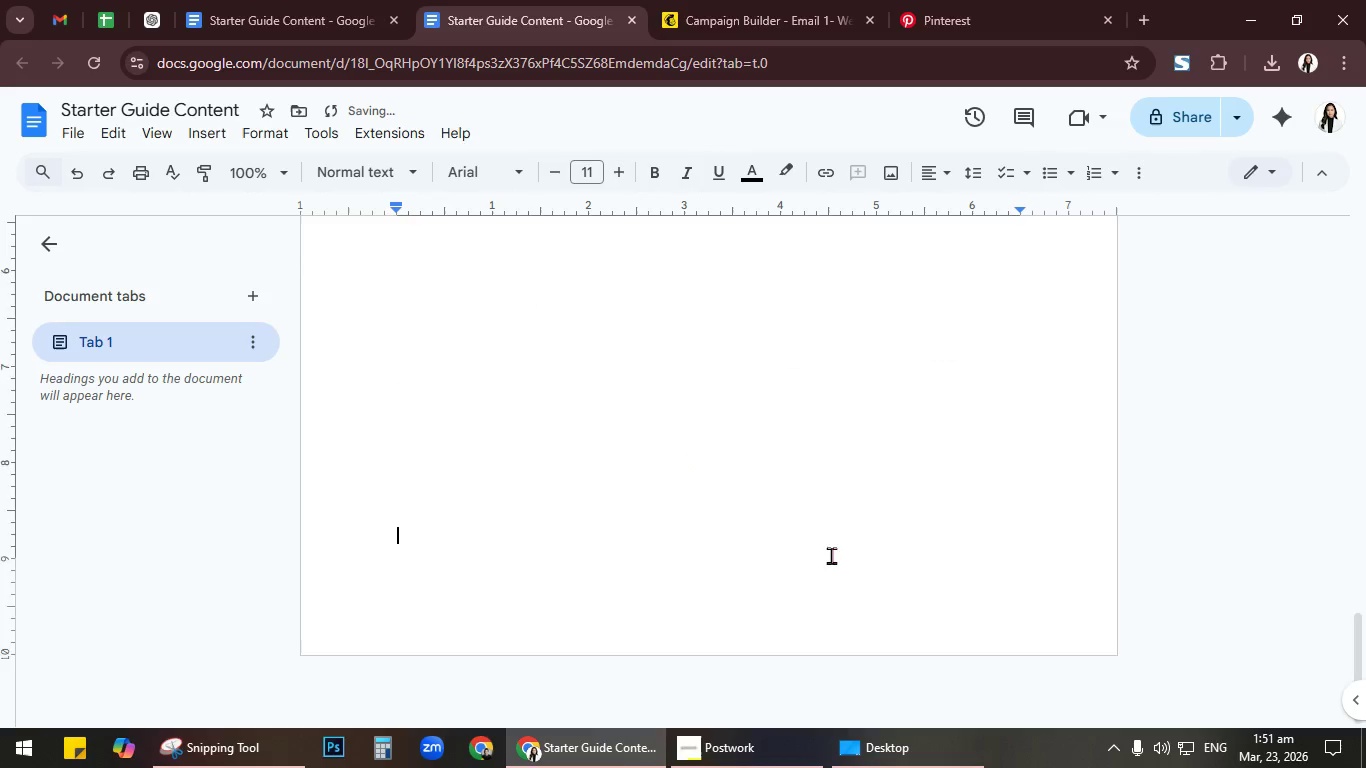 
key(Enter)
 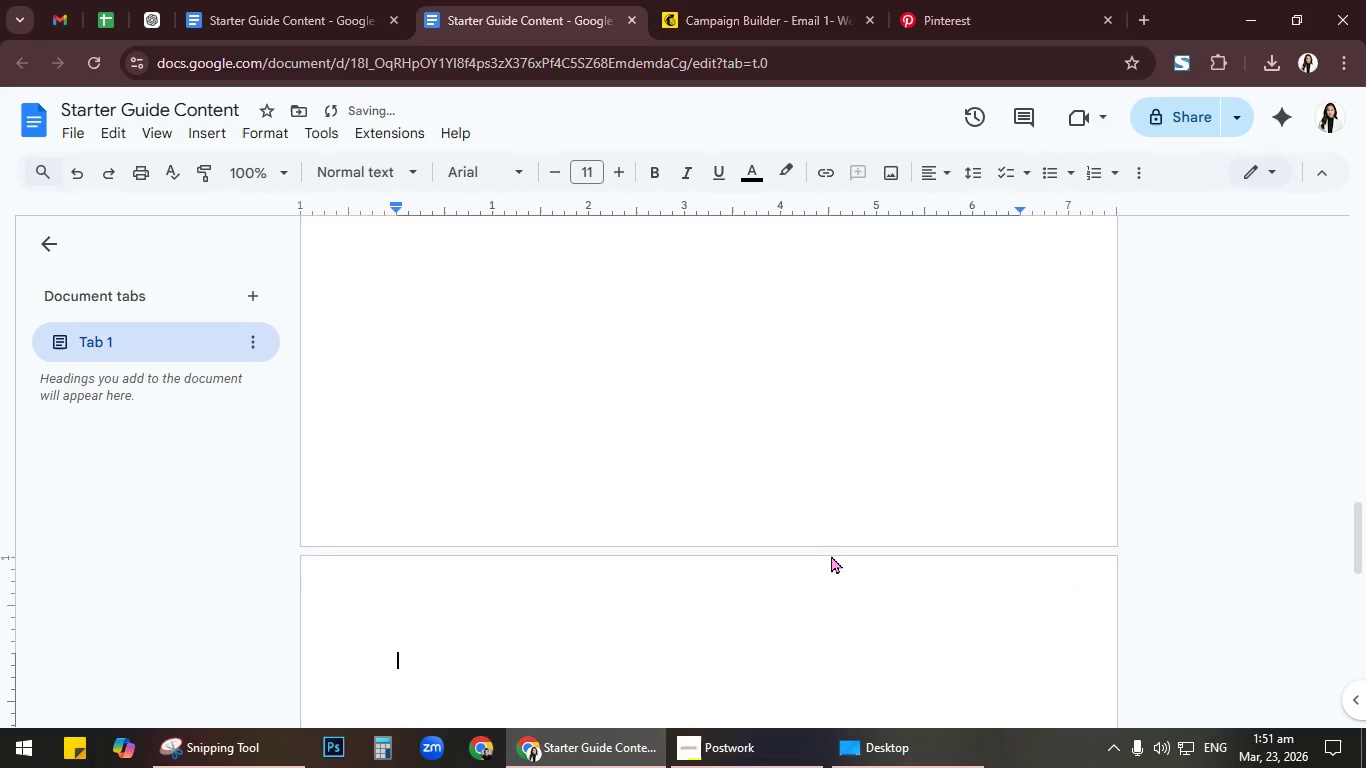 
key(Enter)
 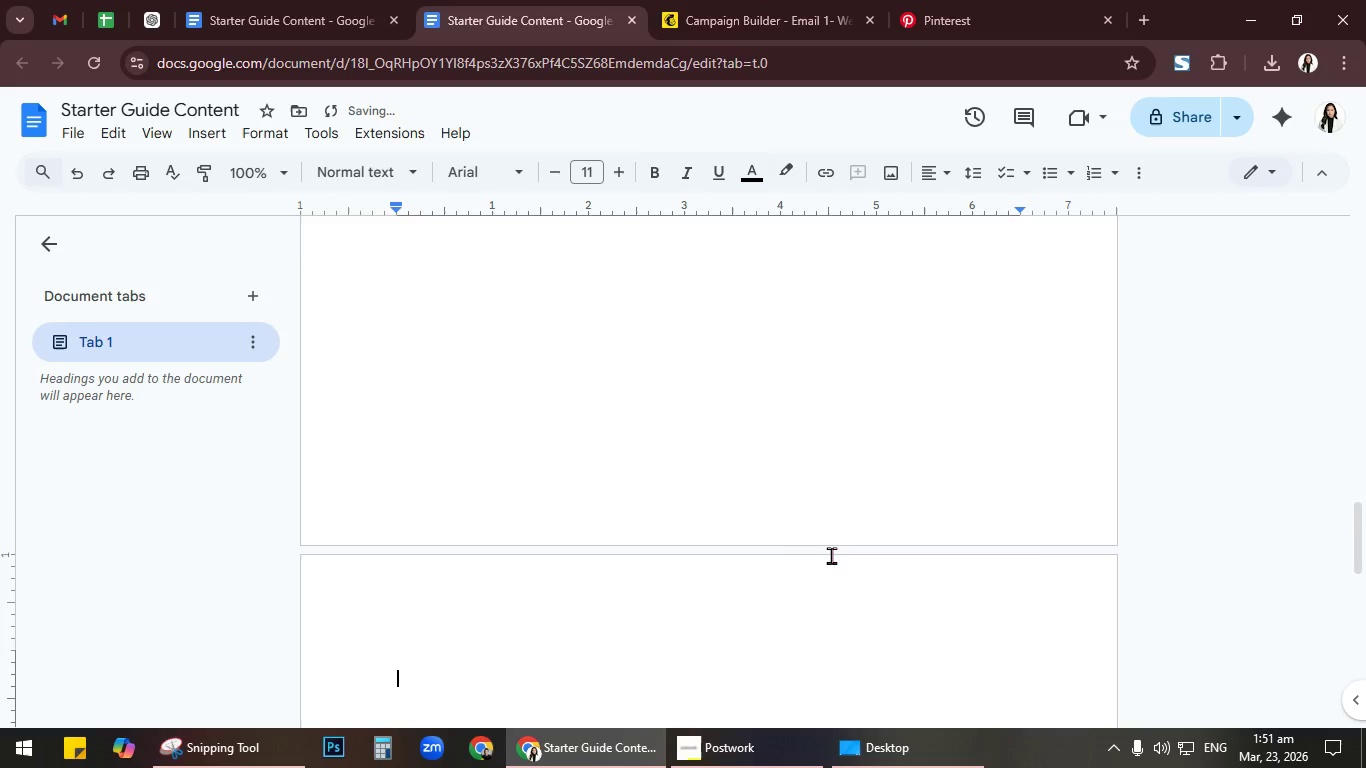 
key(Enter)
 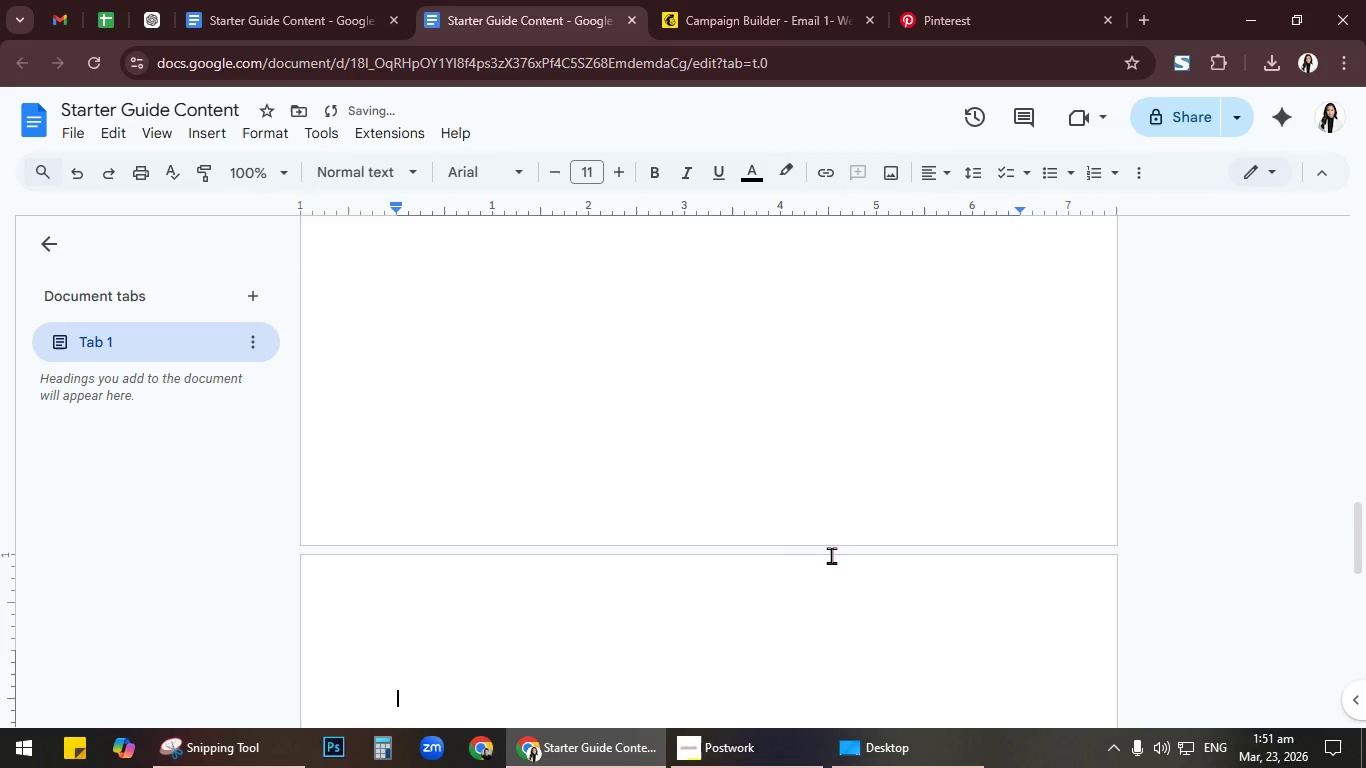 
key(Enter)
 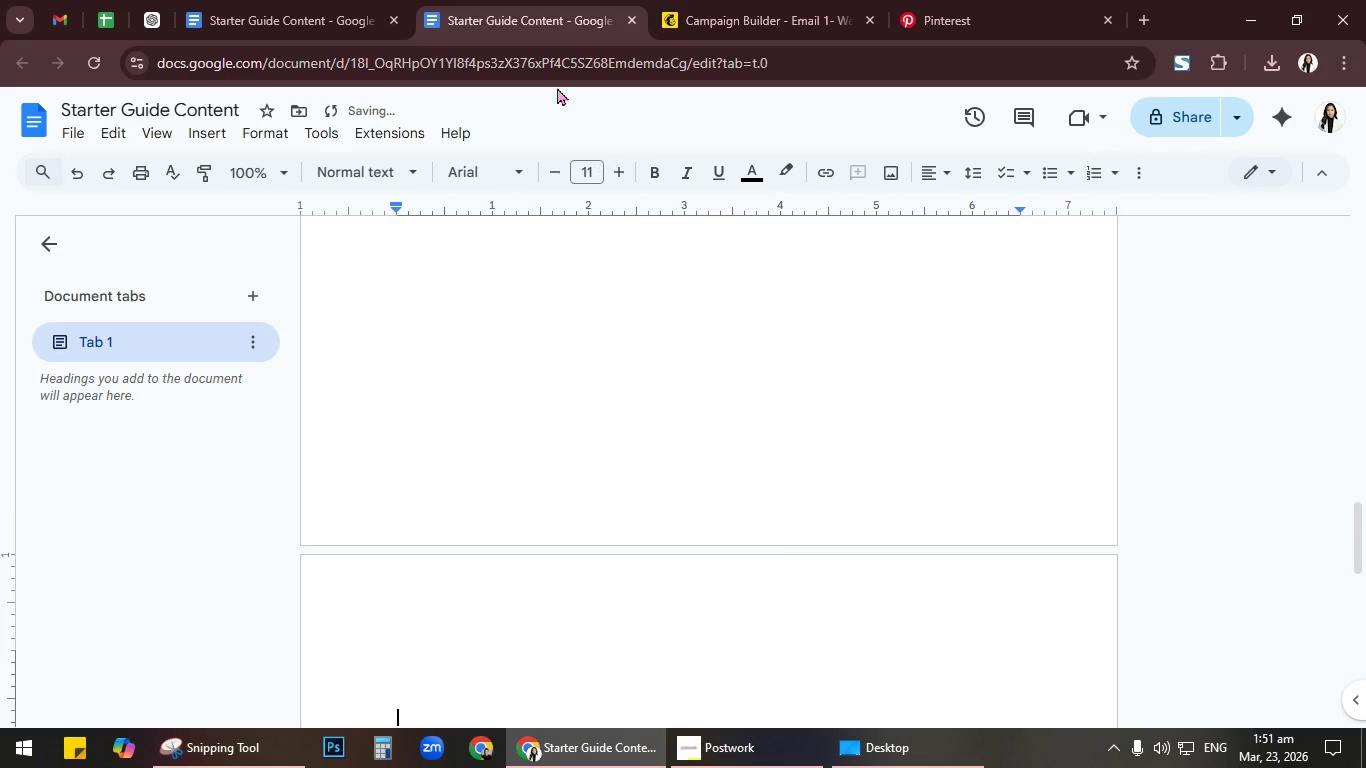 
left_click([286, 0])
 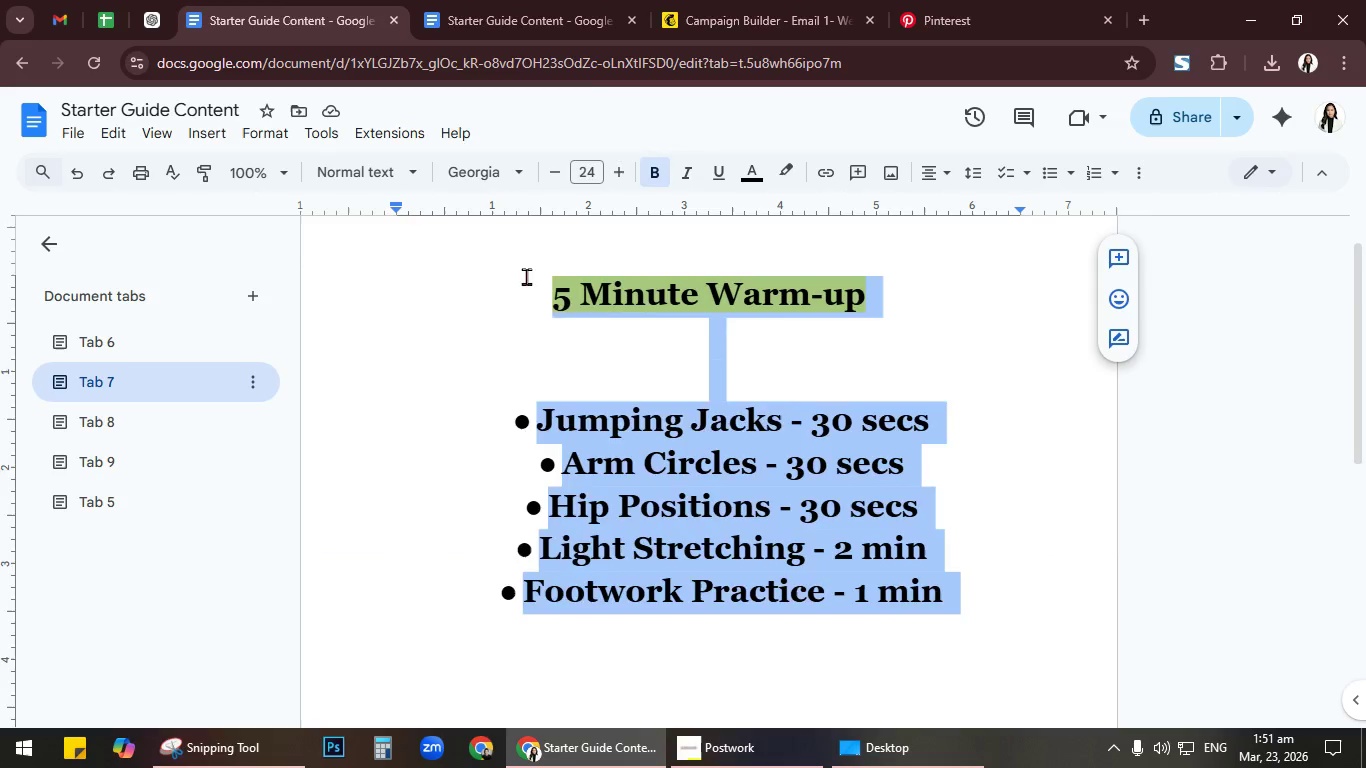 
scroll: coordinate [524, 307], scroll_direction: down, amount: 2.0
 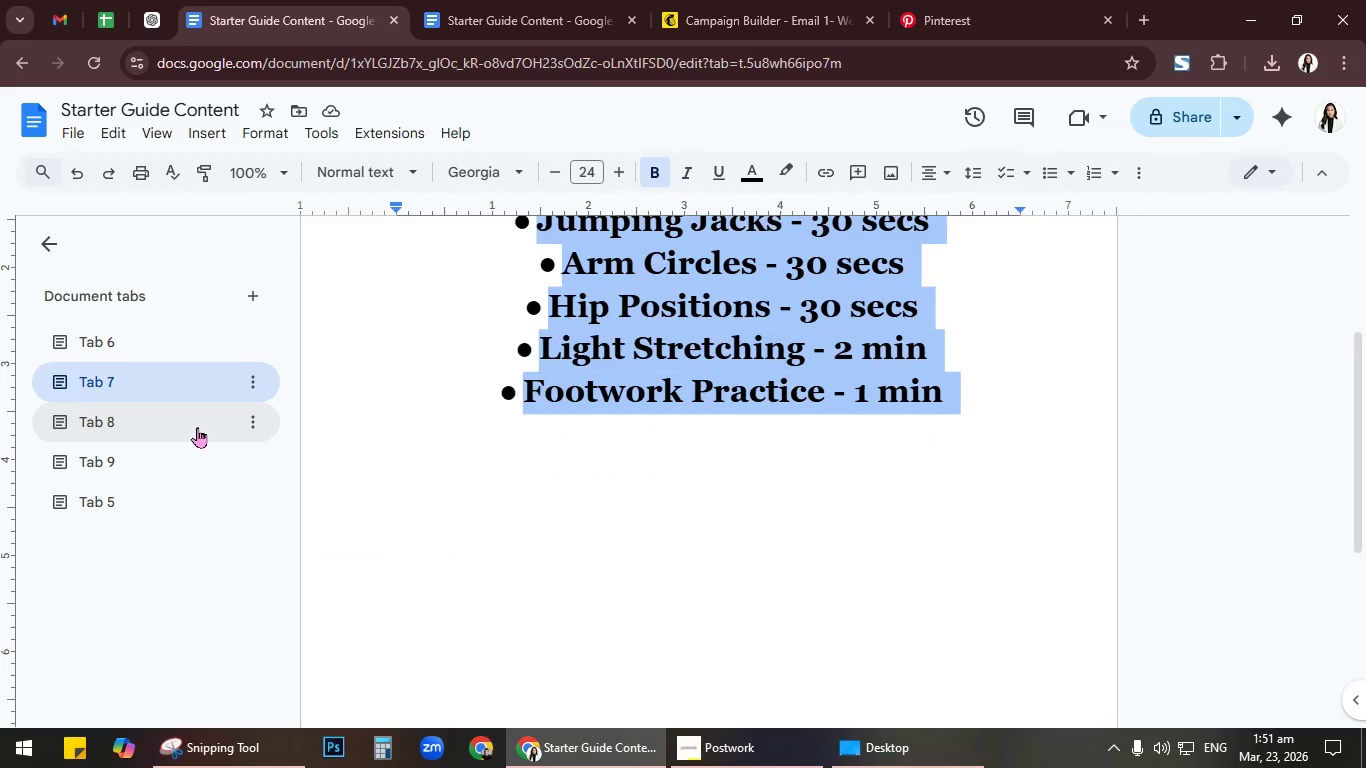 
left_click([197, 417])
 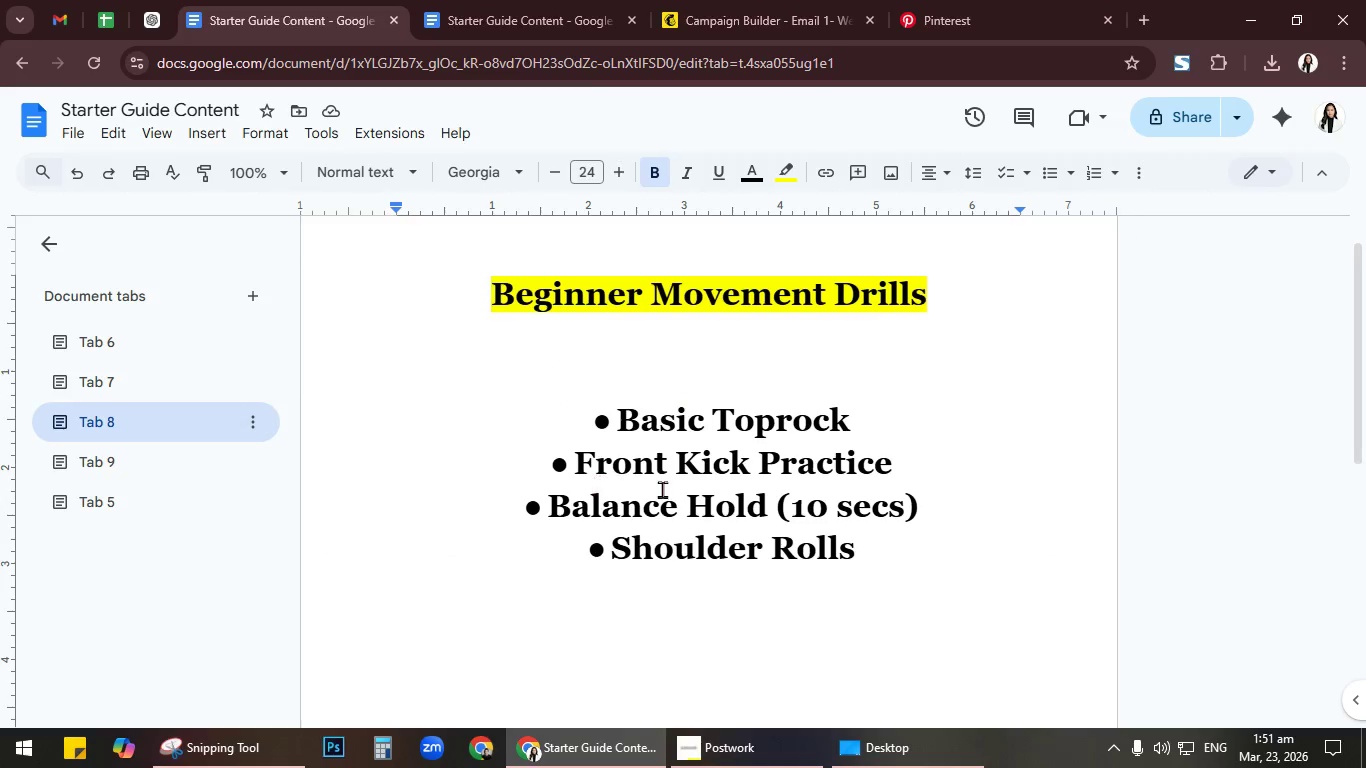 
key(Control+A)
 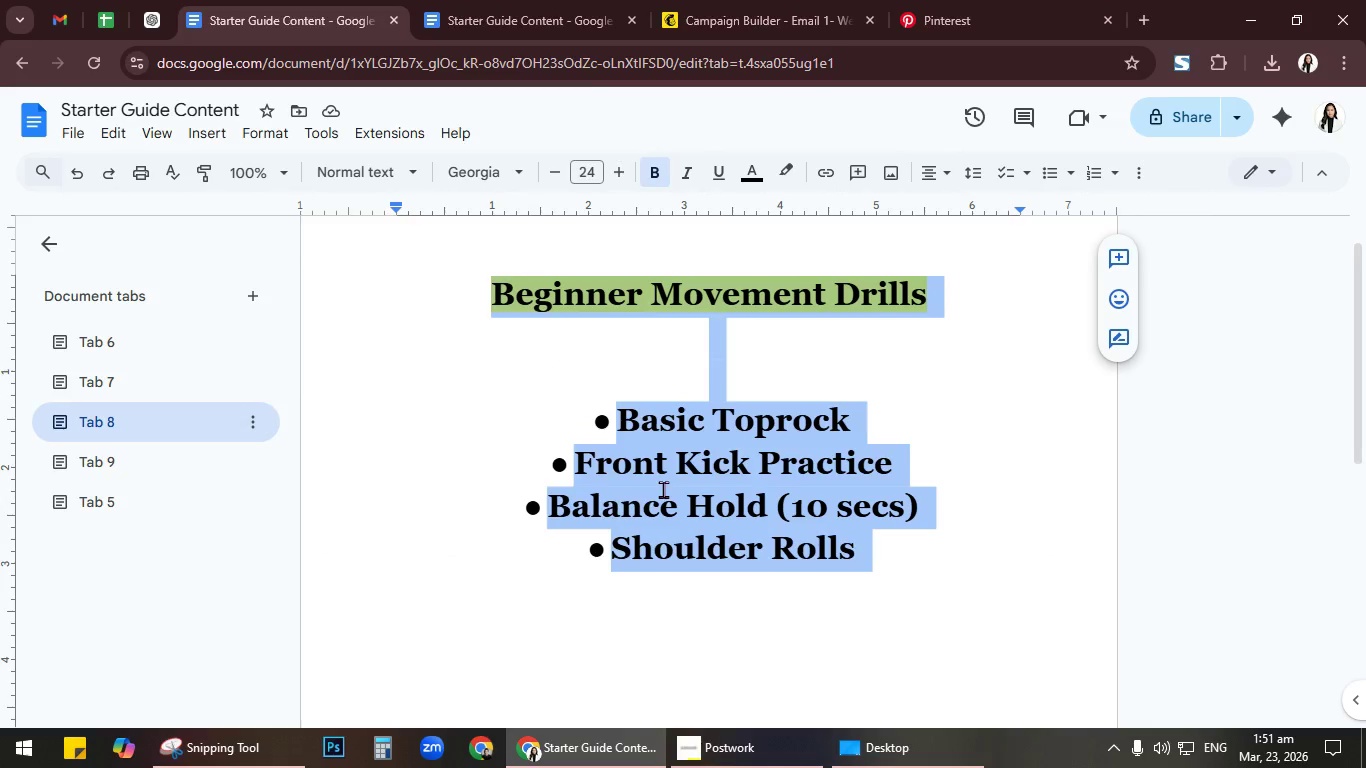 
key(Control+C)
 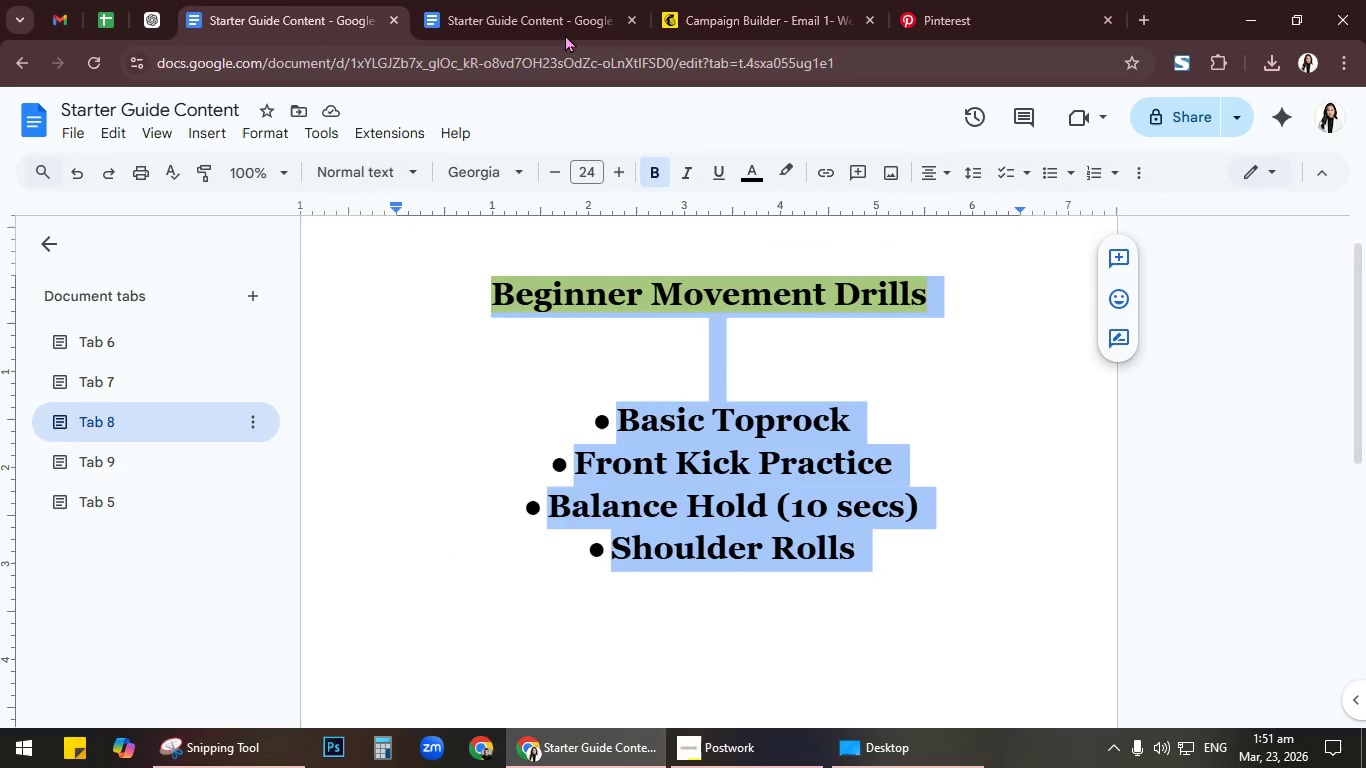 
left_click([553, 29])
 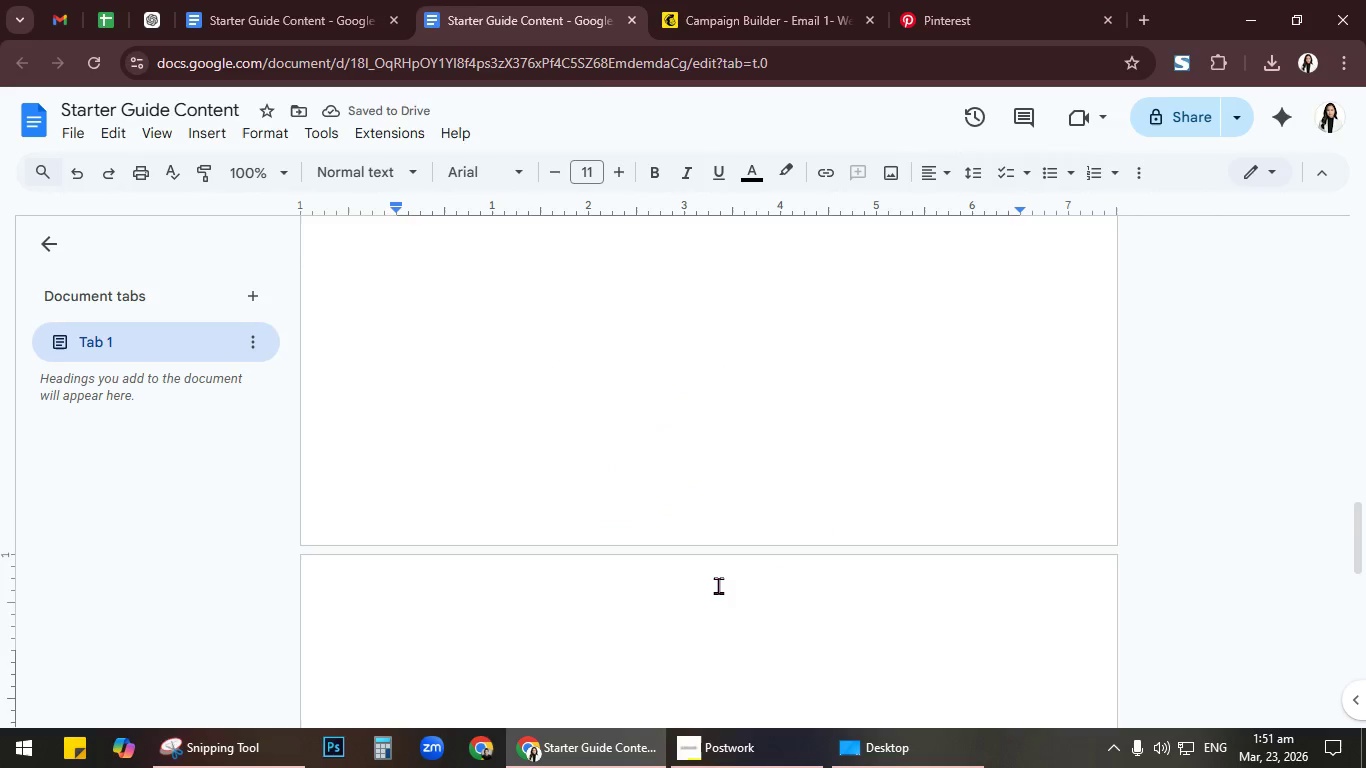 
scroll: coordinate [718, 585], scroll_direction: down, amount: 3.0
 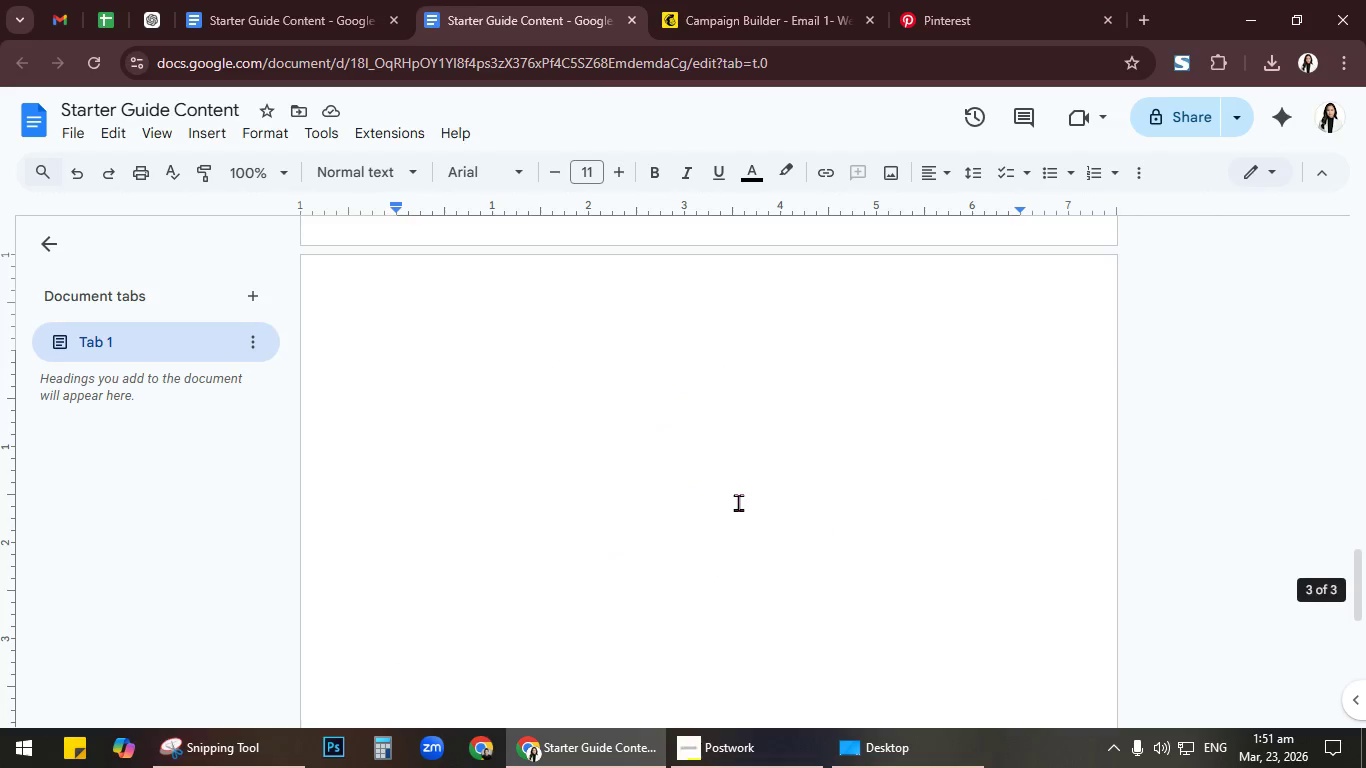 
key(Control+V)
 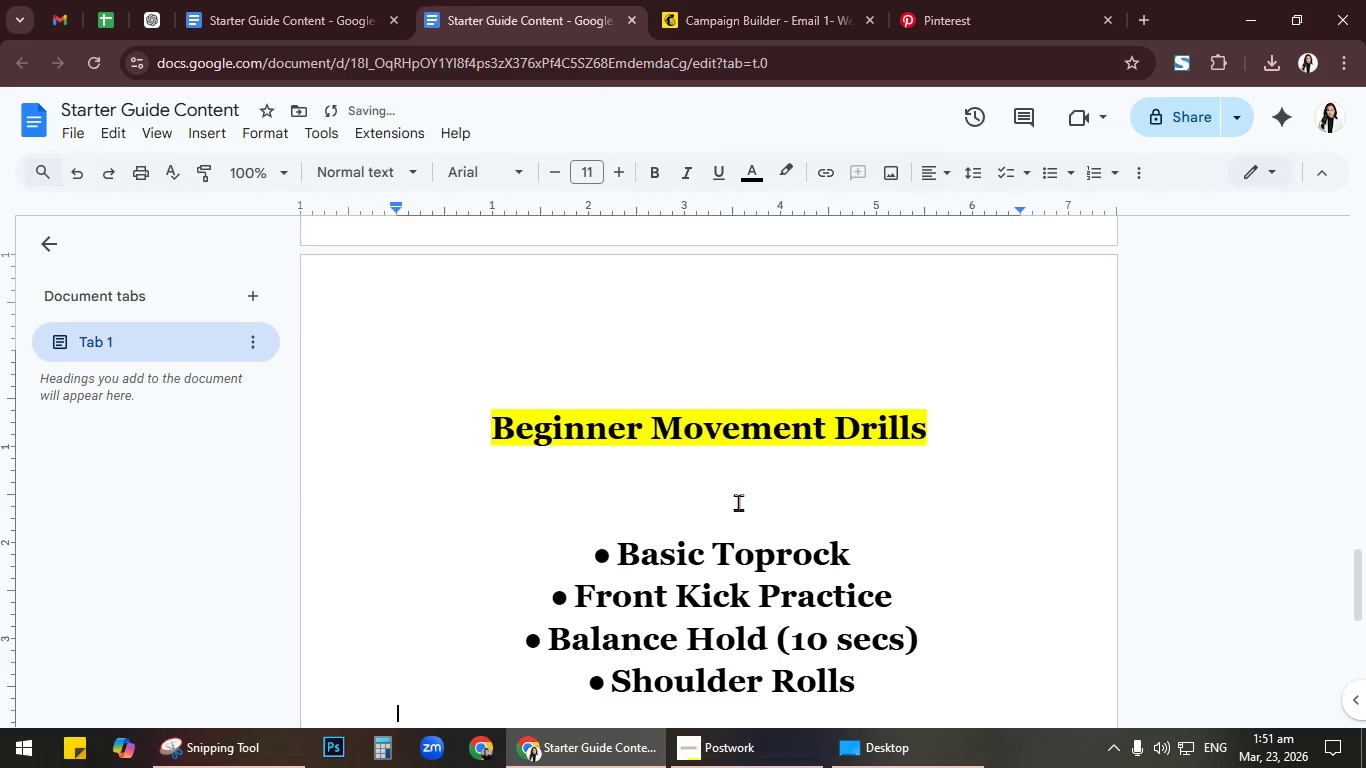 
scroll: coordinate [738, 502], scroll_direction: down, amount: 3.0
 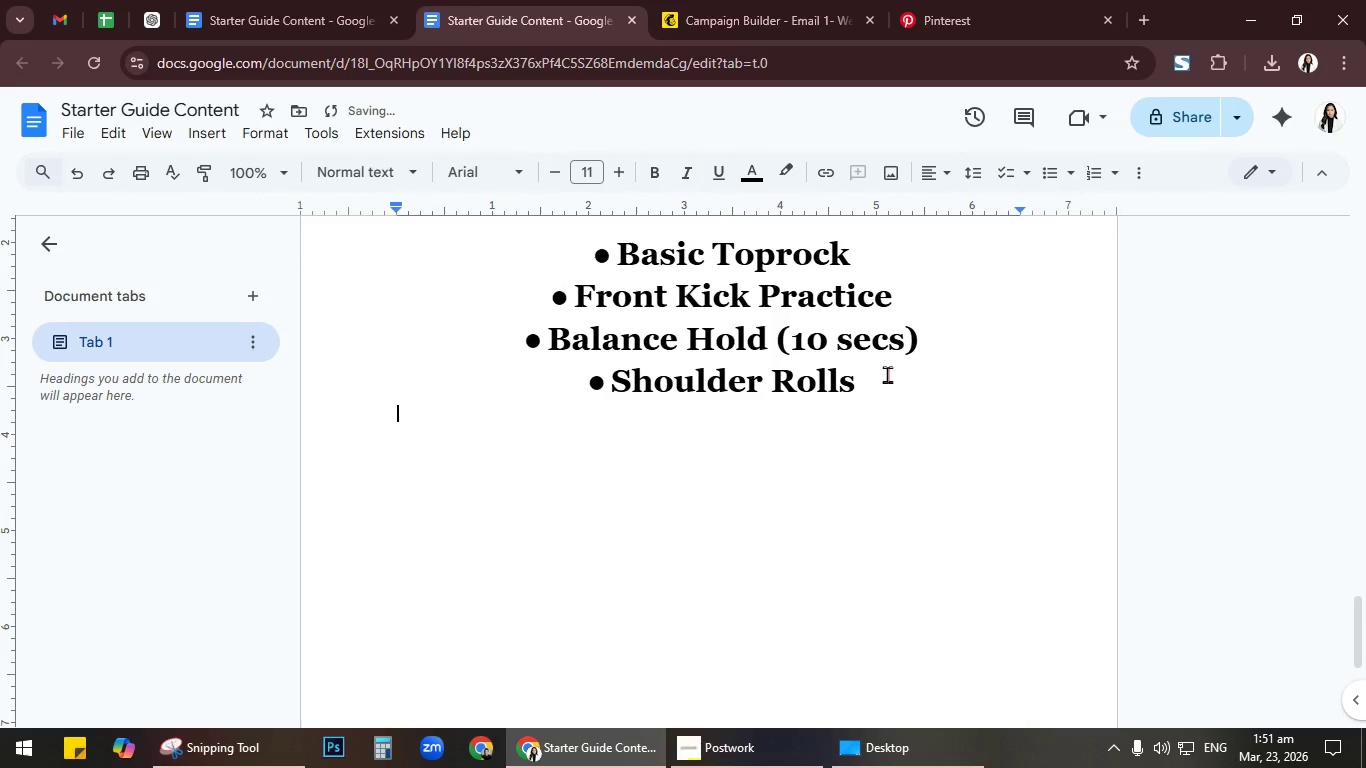 
left_click([890, 368])
 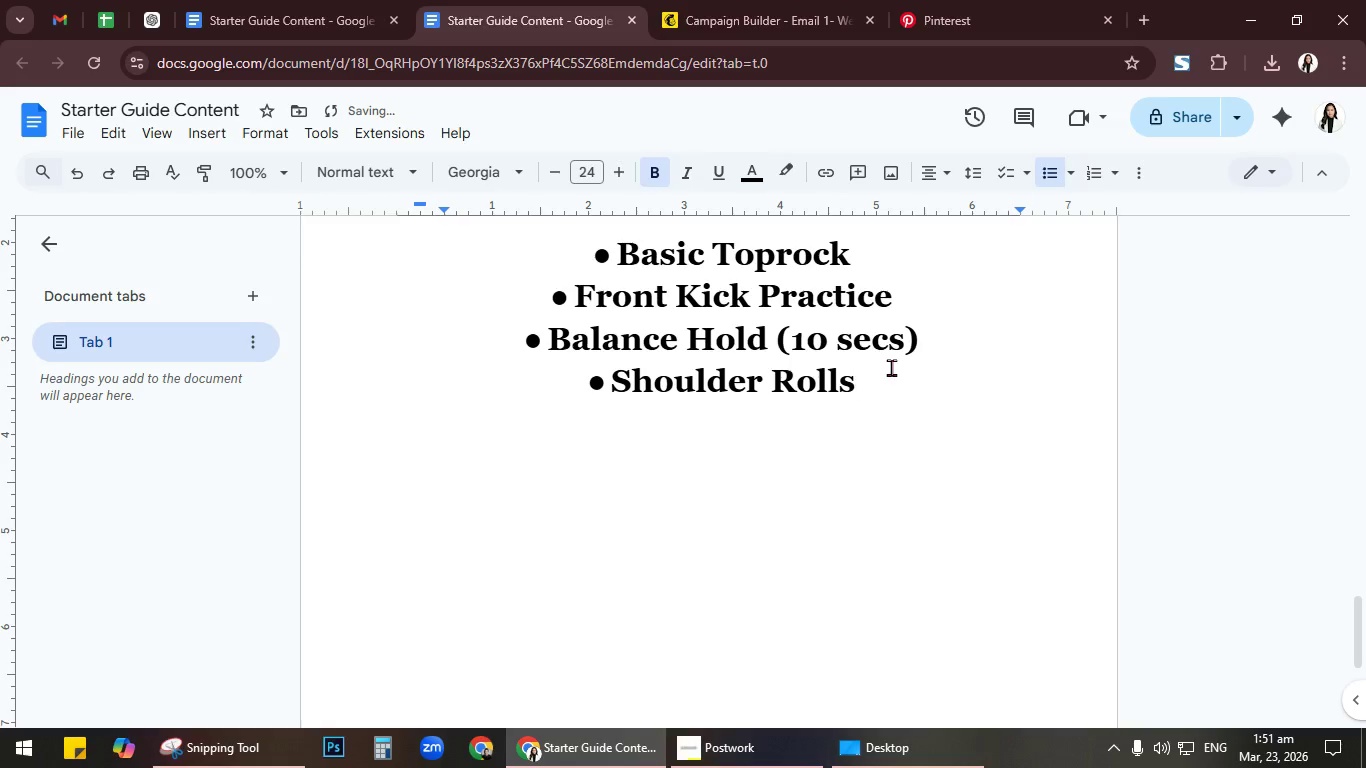 
key(NumpadEnter)
 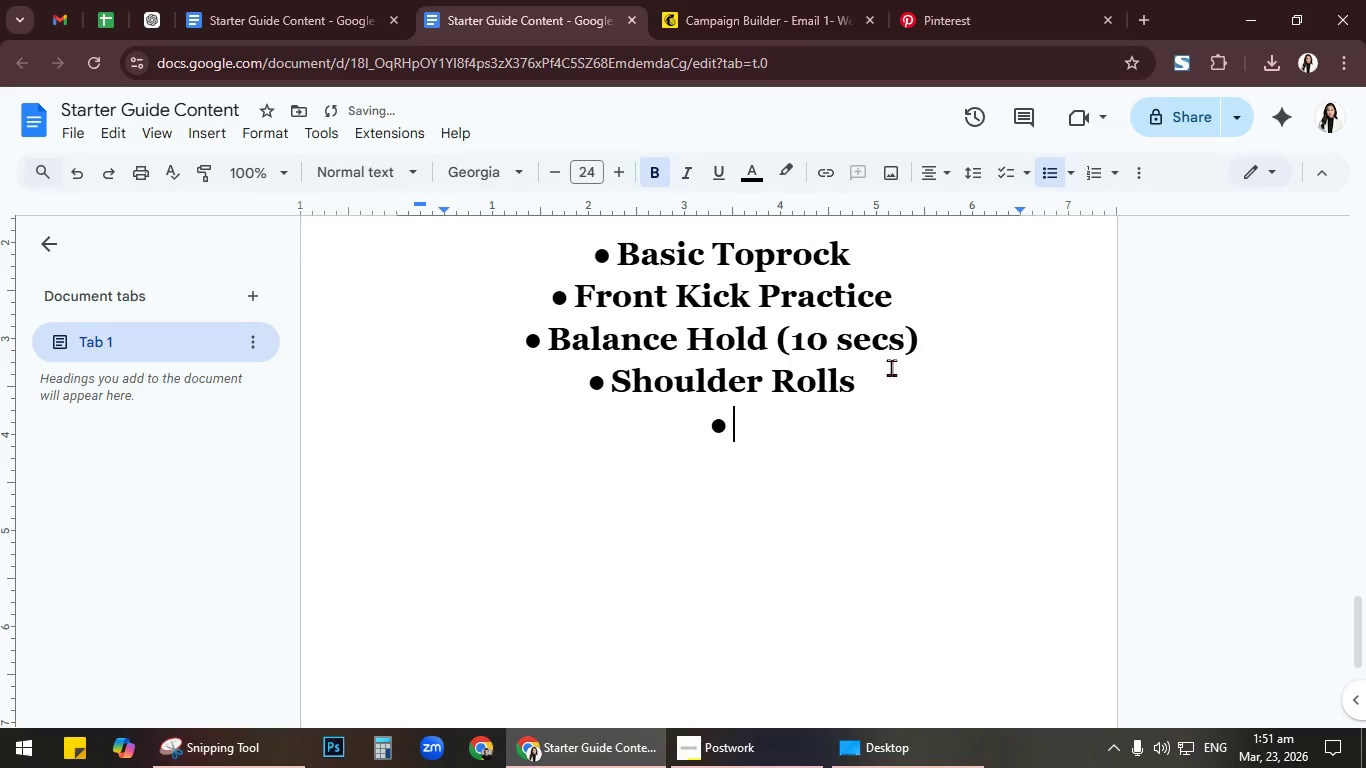 
key(NumpadEnter)
 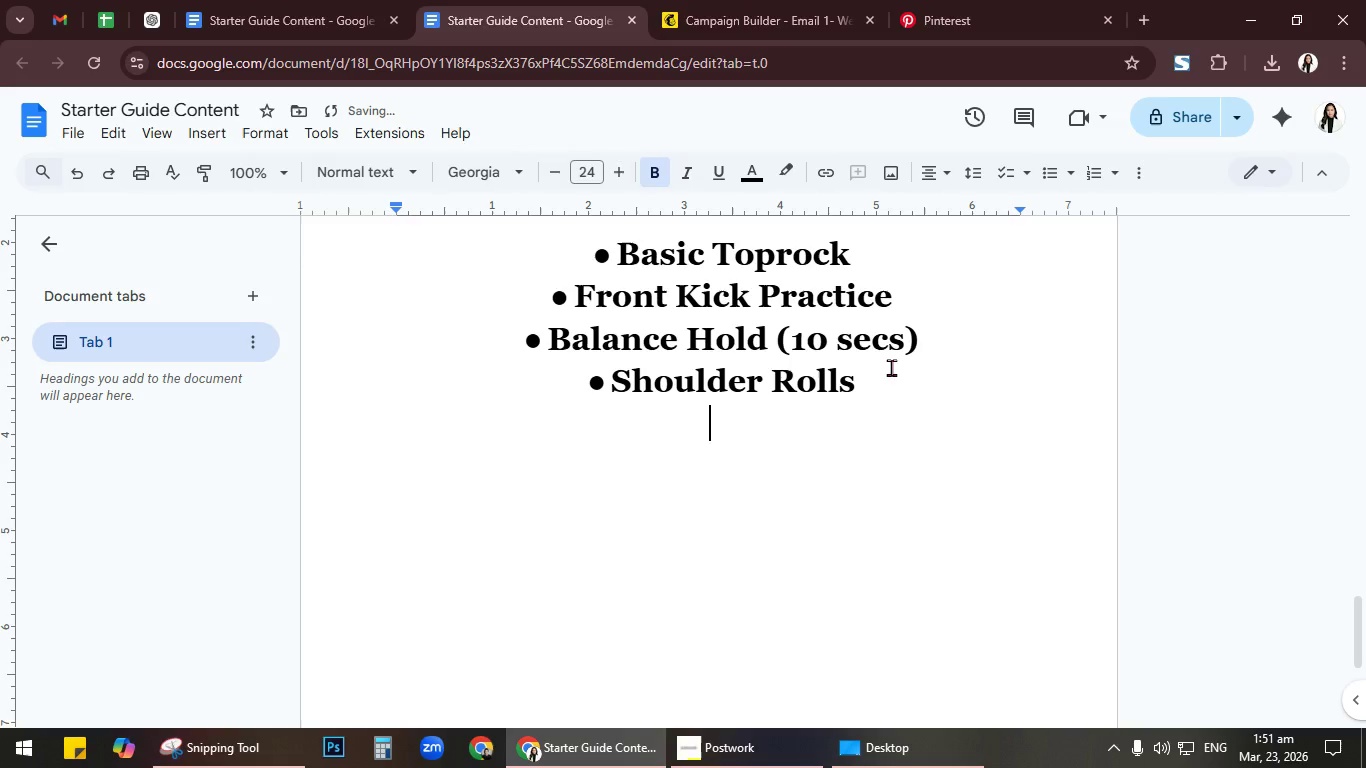 
key(NumpadEnter)
 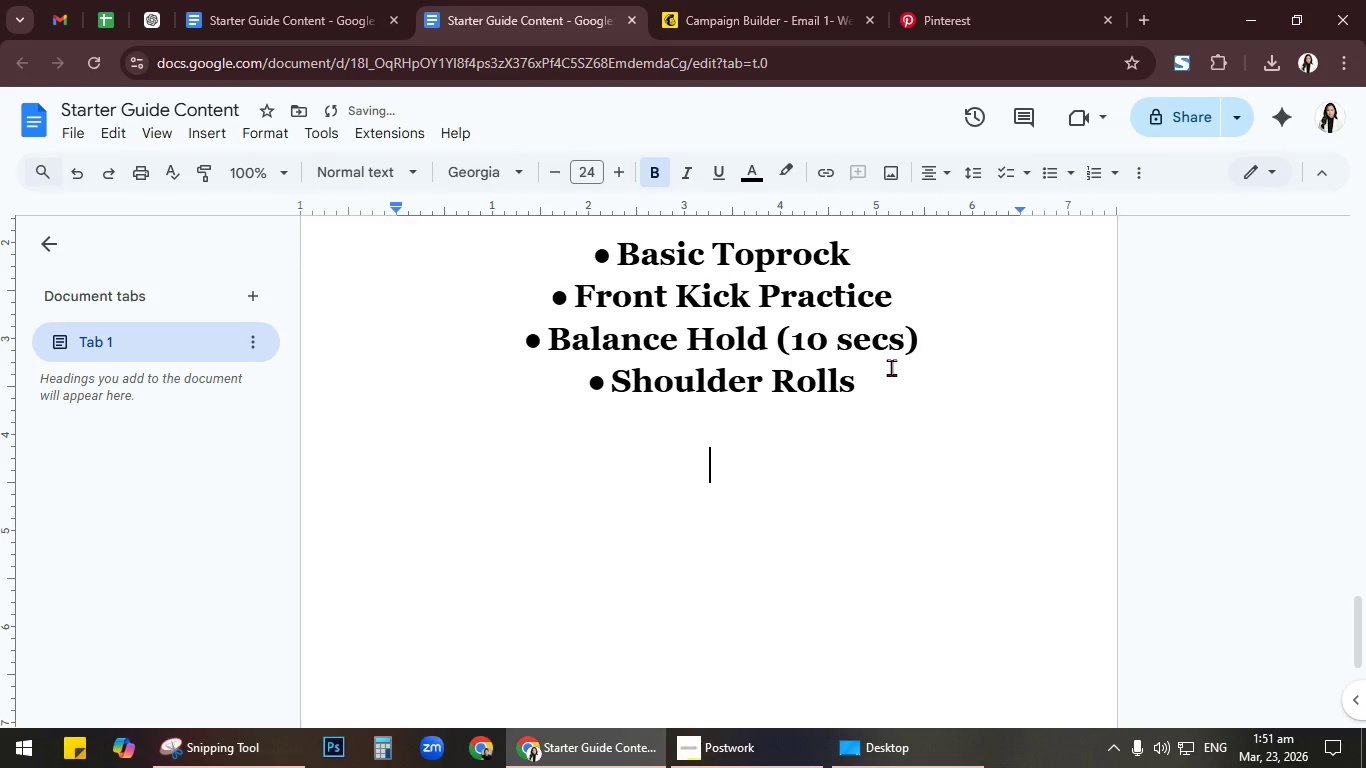 
key(NumpadEnter)
 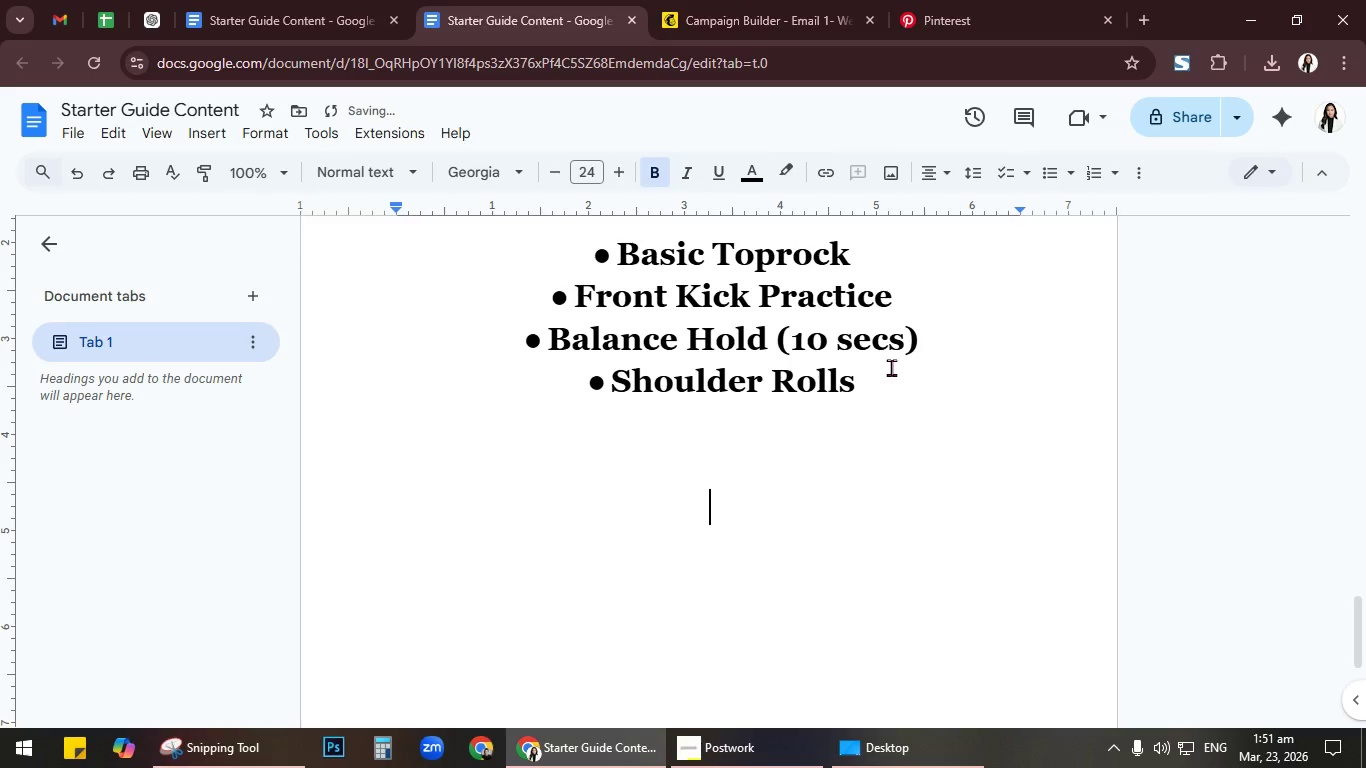 
key(NumpadEnter)
 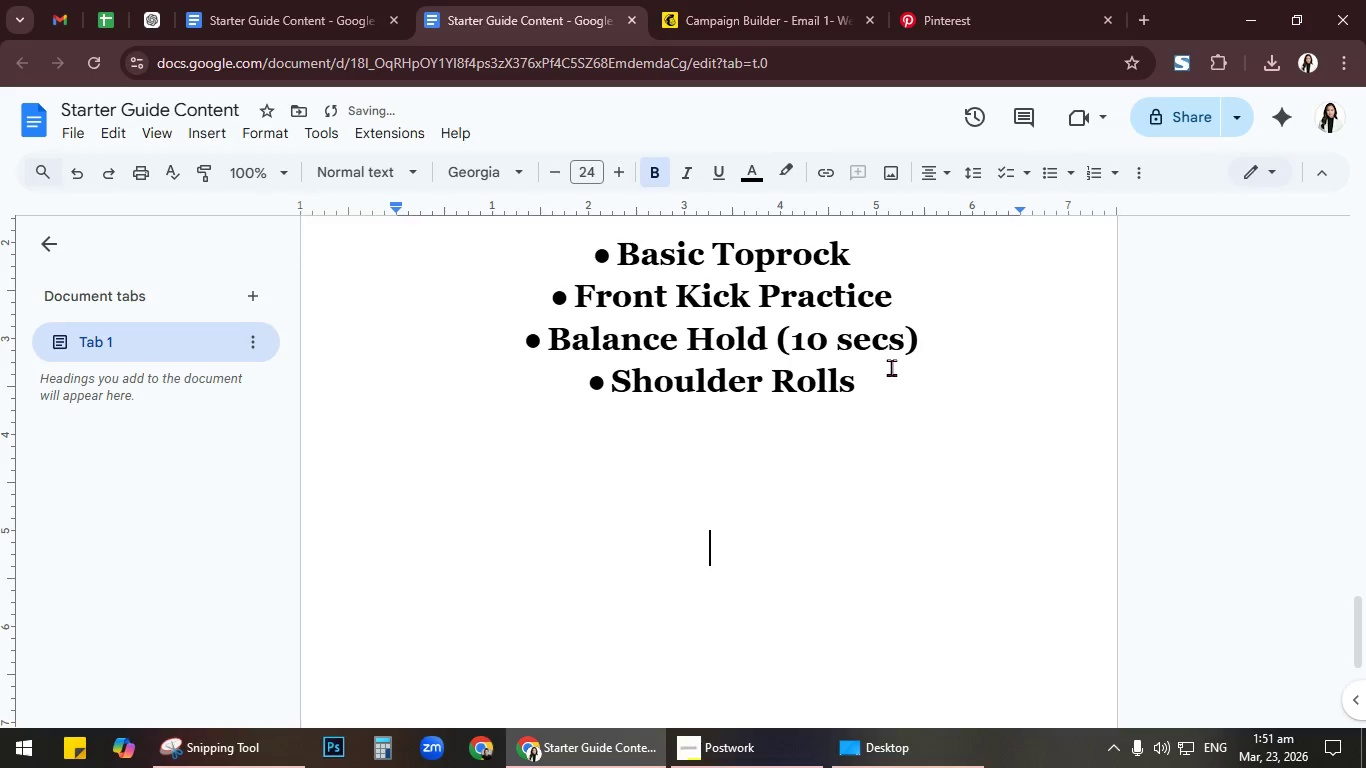 
key(NumpadEnter)
 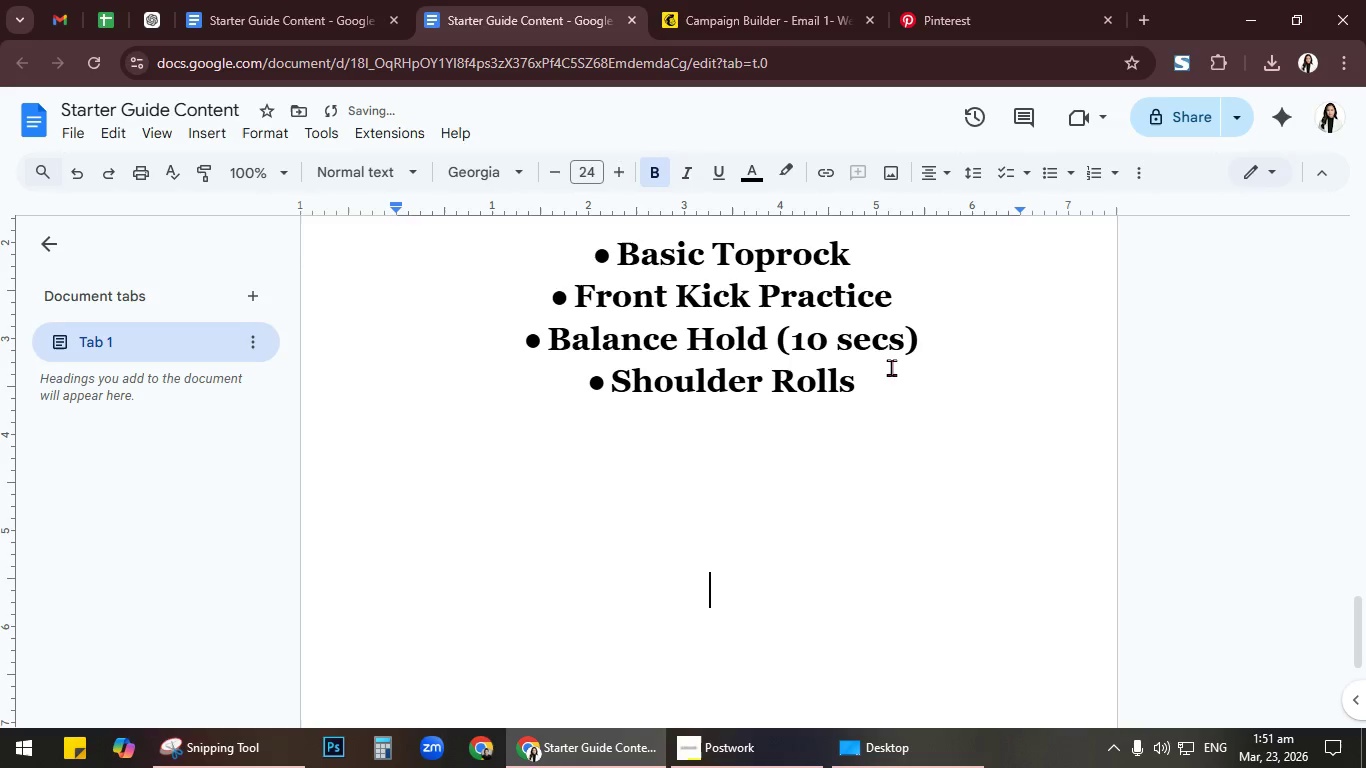 
key(NumpadEnter)
 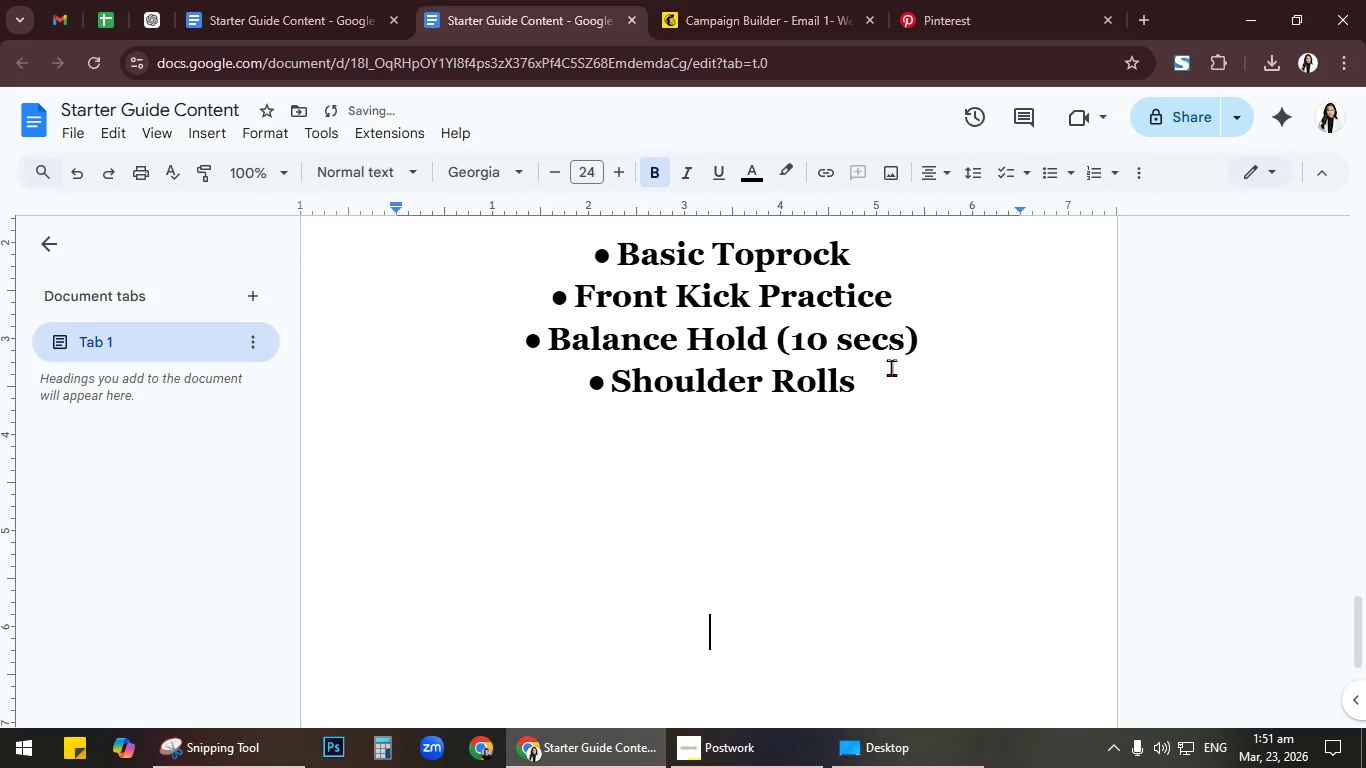 
key(NumpadEnter)
 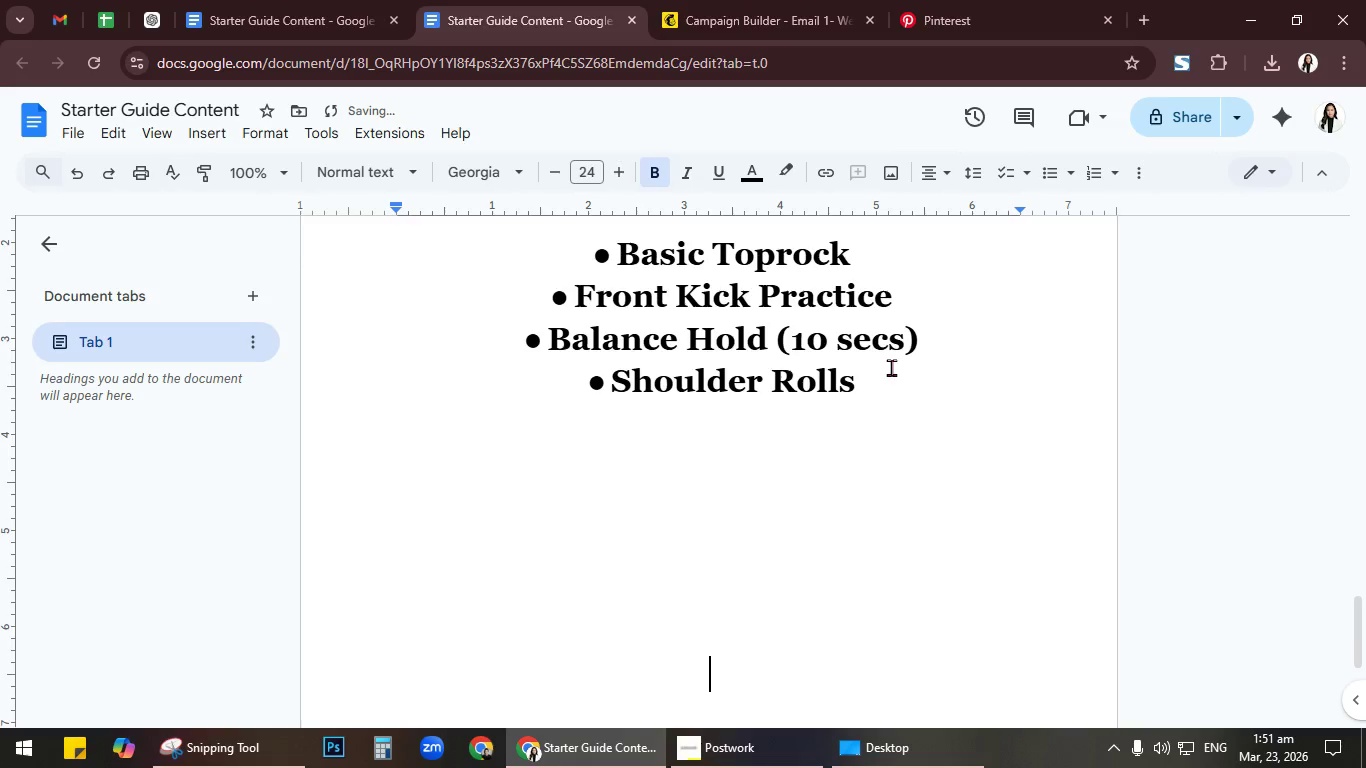 
key(NumpadEnter)
 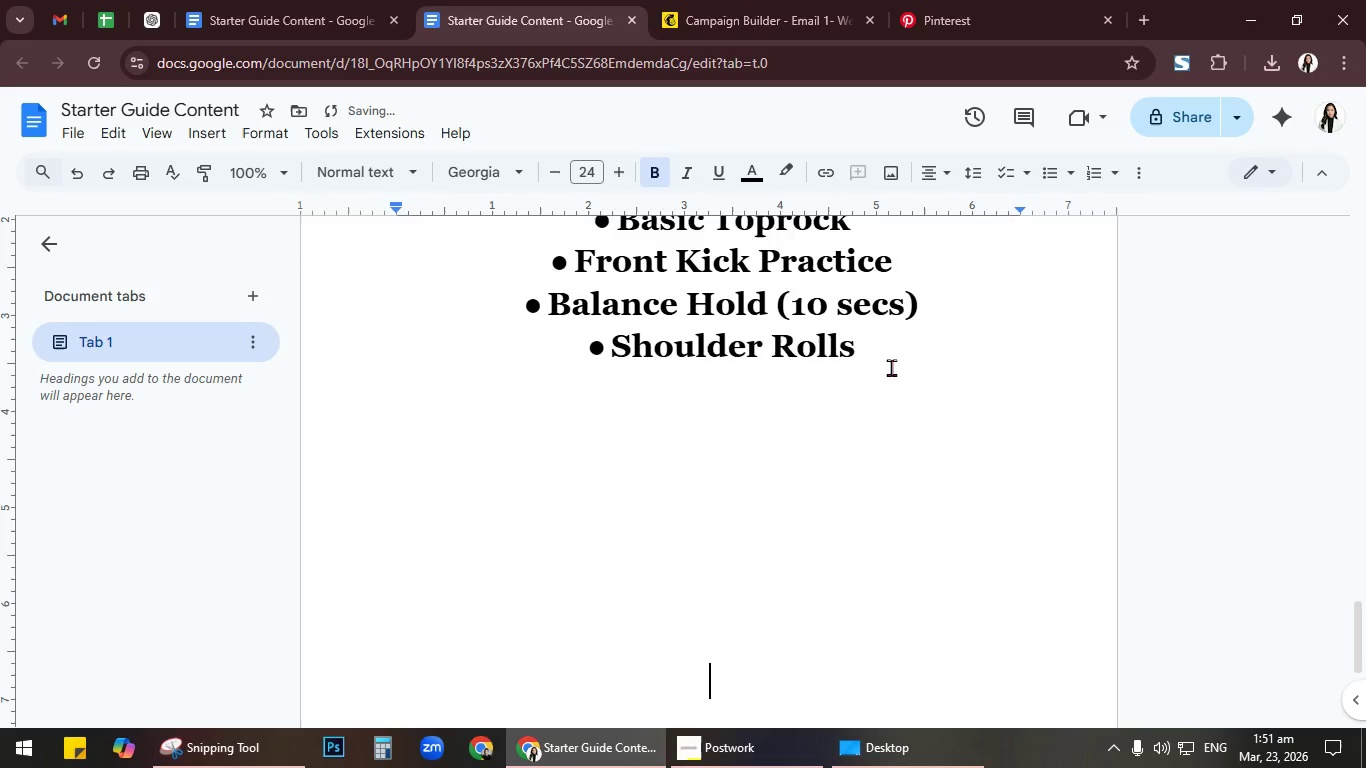 
key(NumpadEnter)
 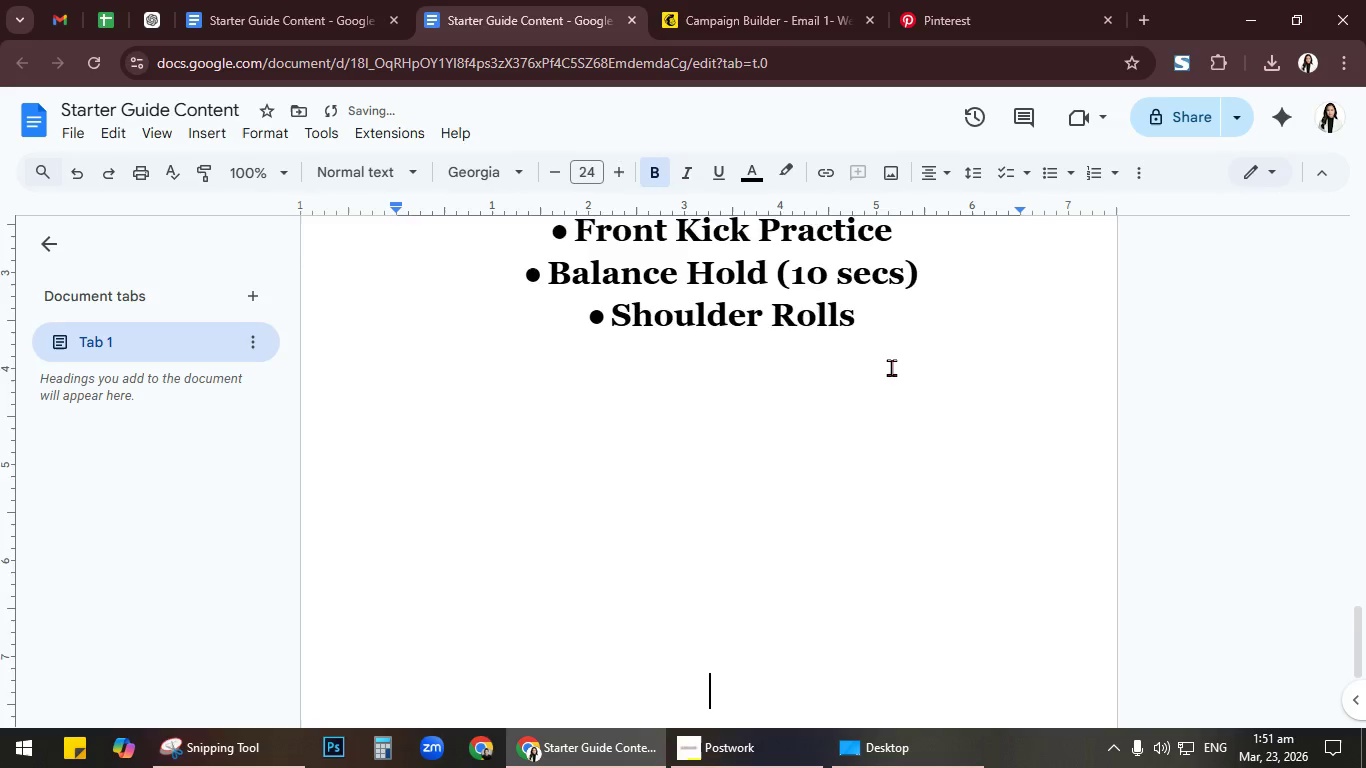 
key(NumpadEnter)
 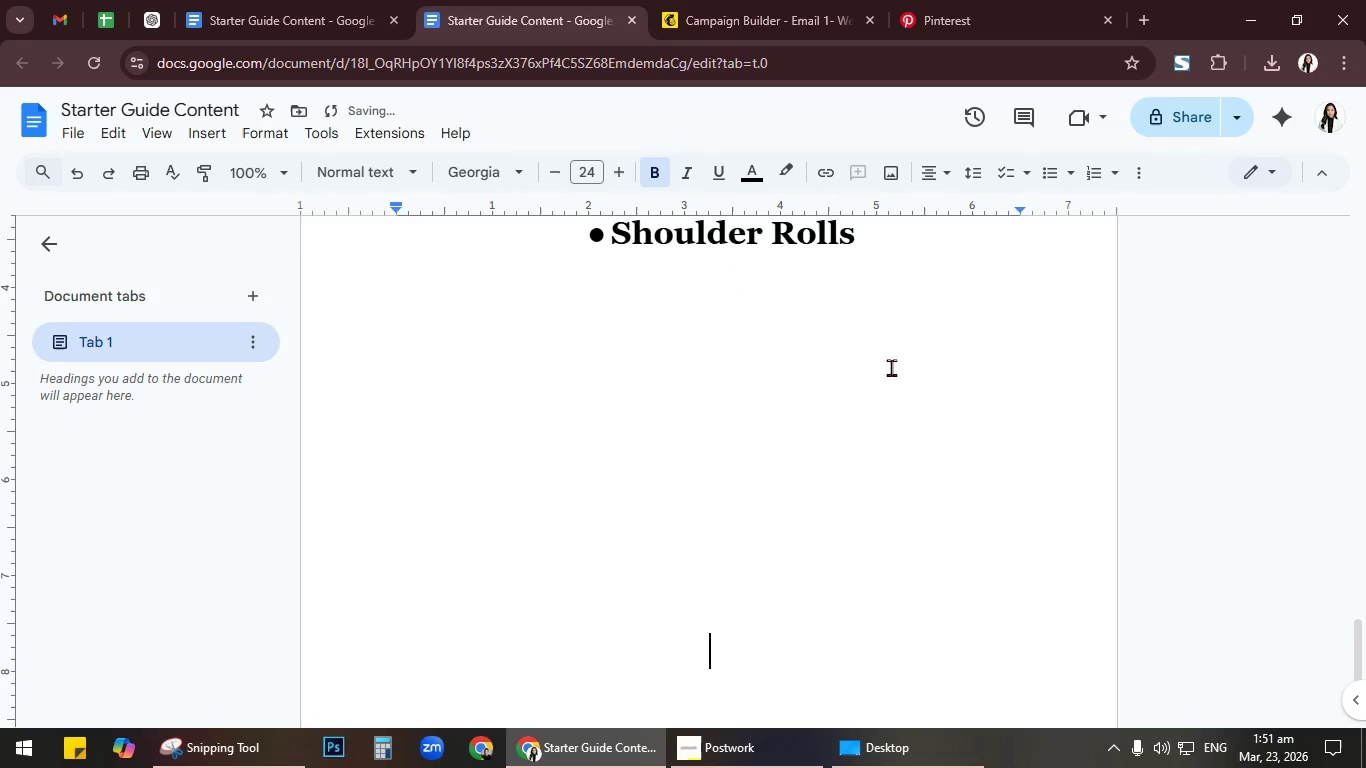 
key(NumpadEnter)
 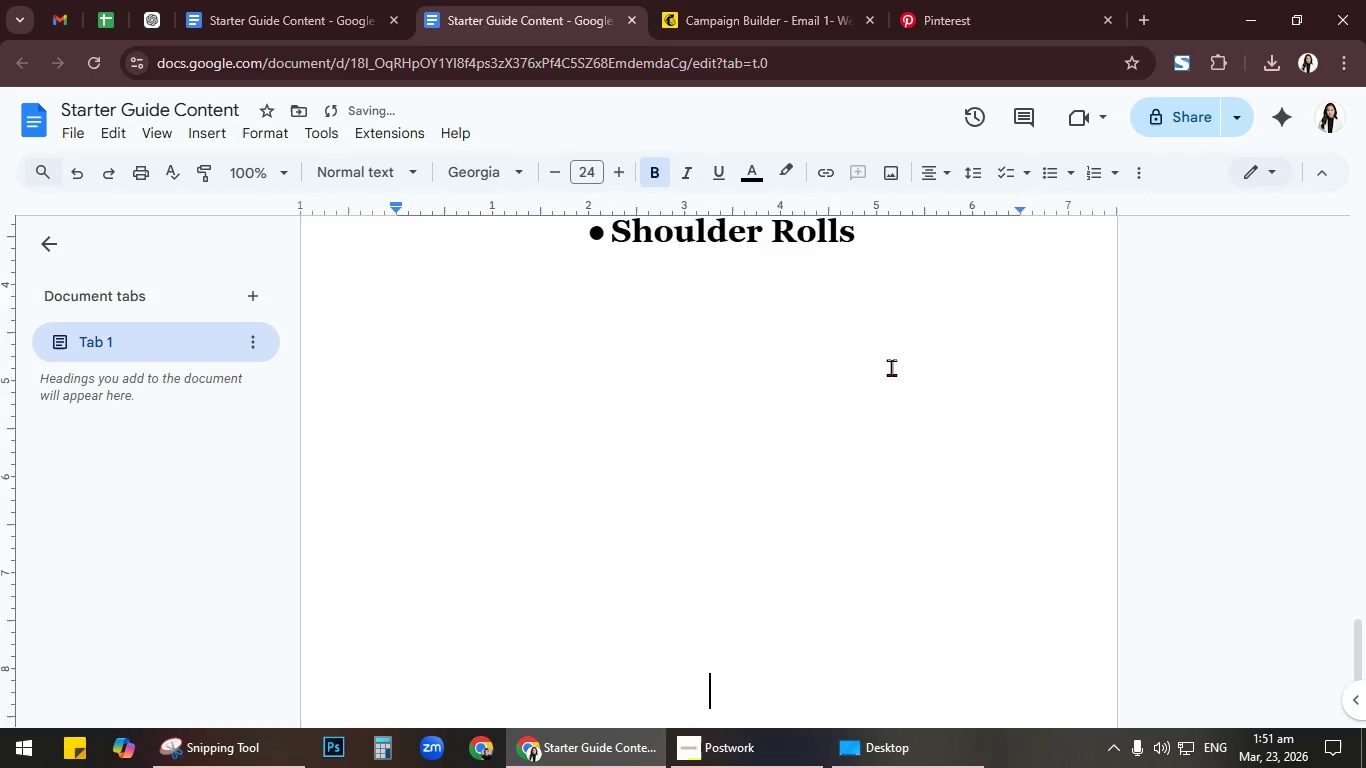 
key(NumpadEnter)
 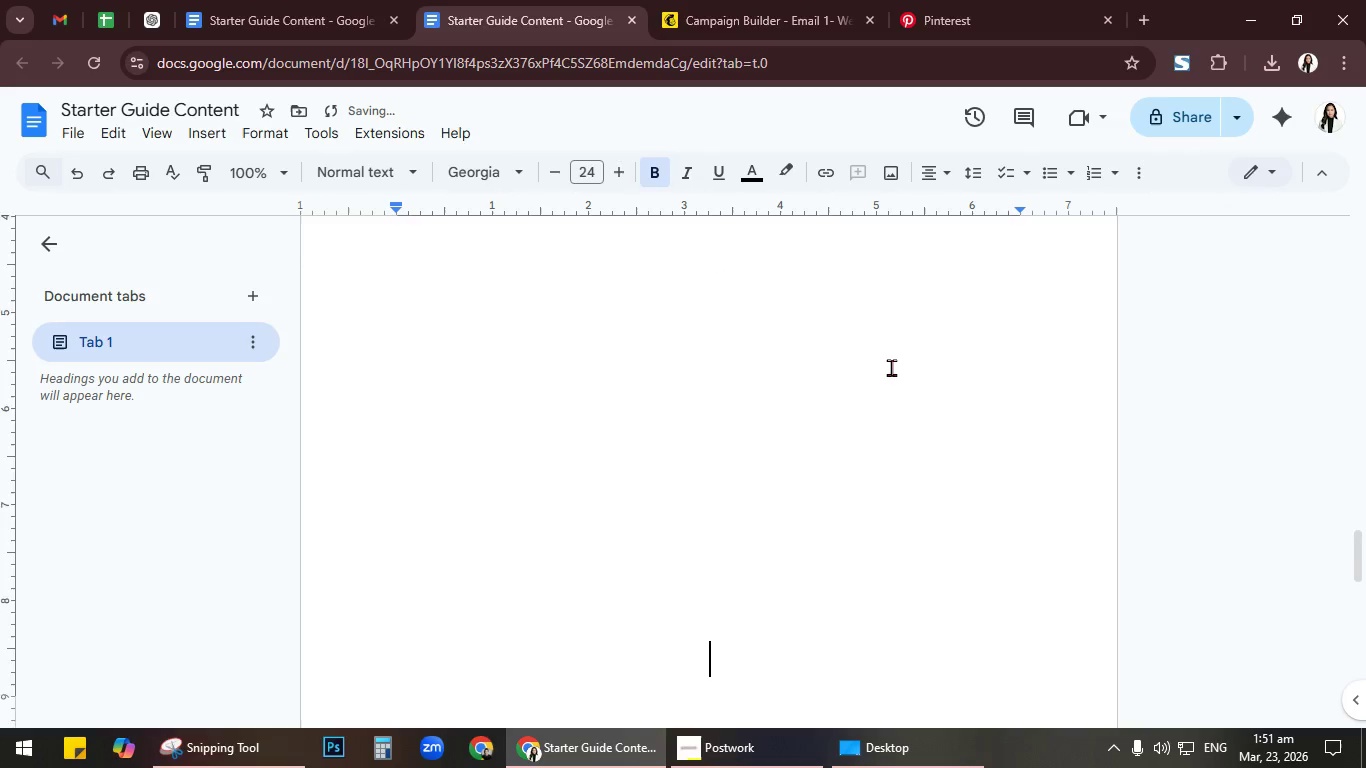 
key(NumpadEnter)
 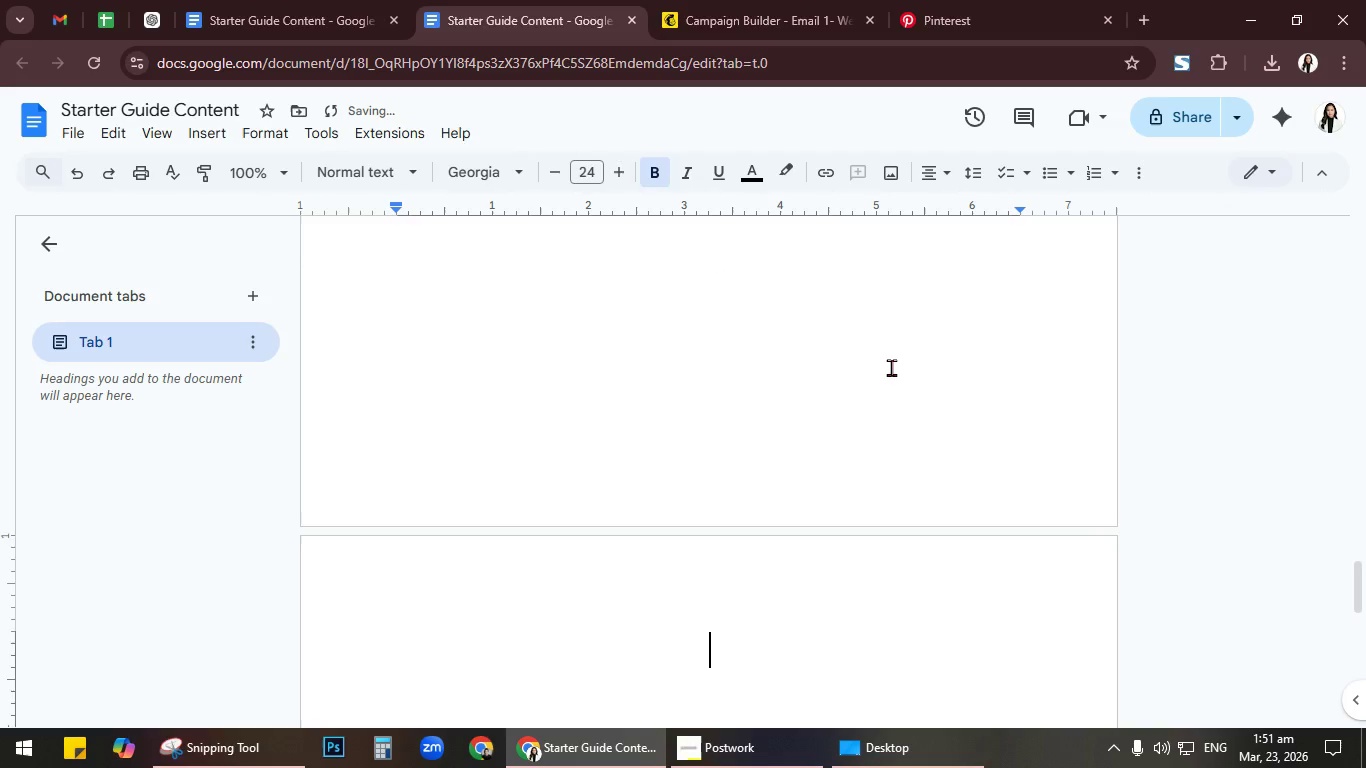 
scroll: coordinate [891, 367], scroll_direction: up, amount: 7.0
 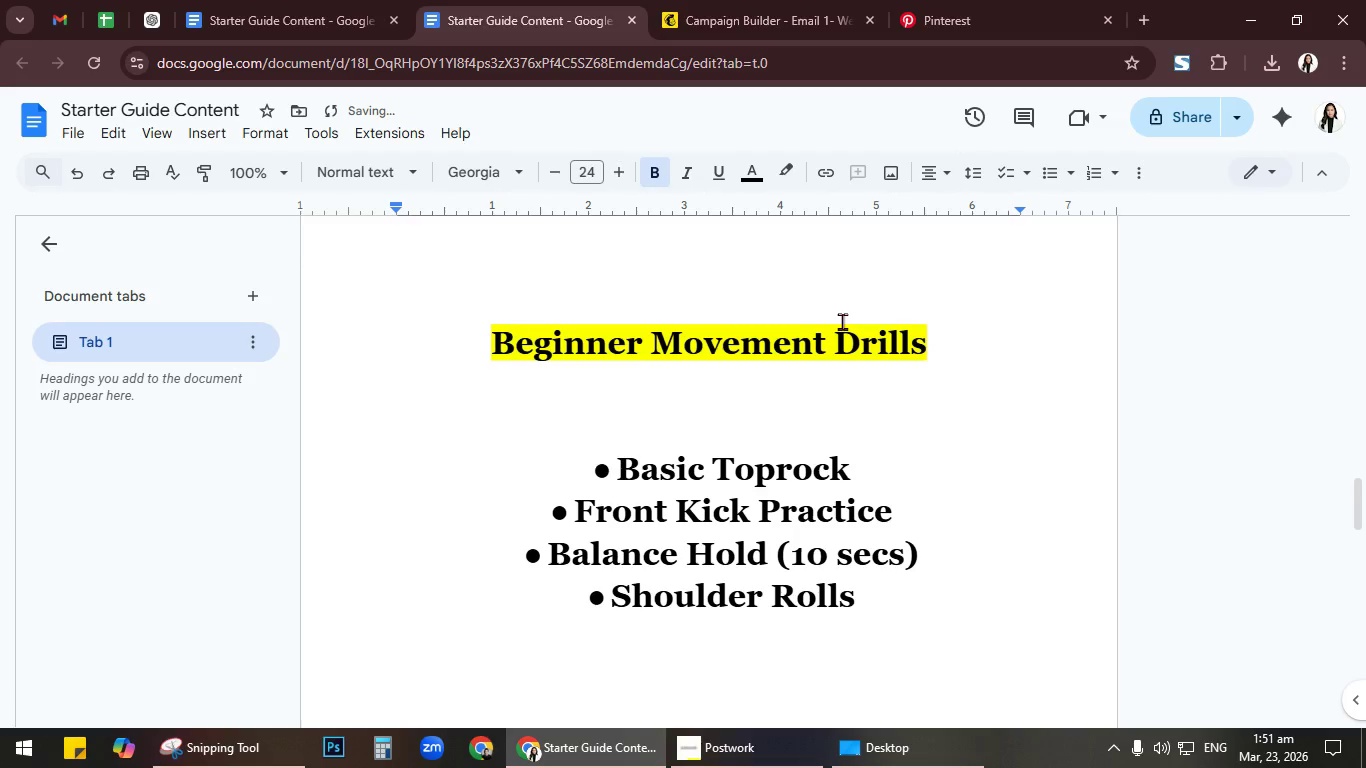 
left_click([842, 297])
 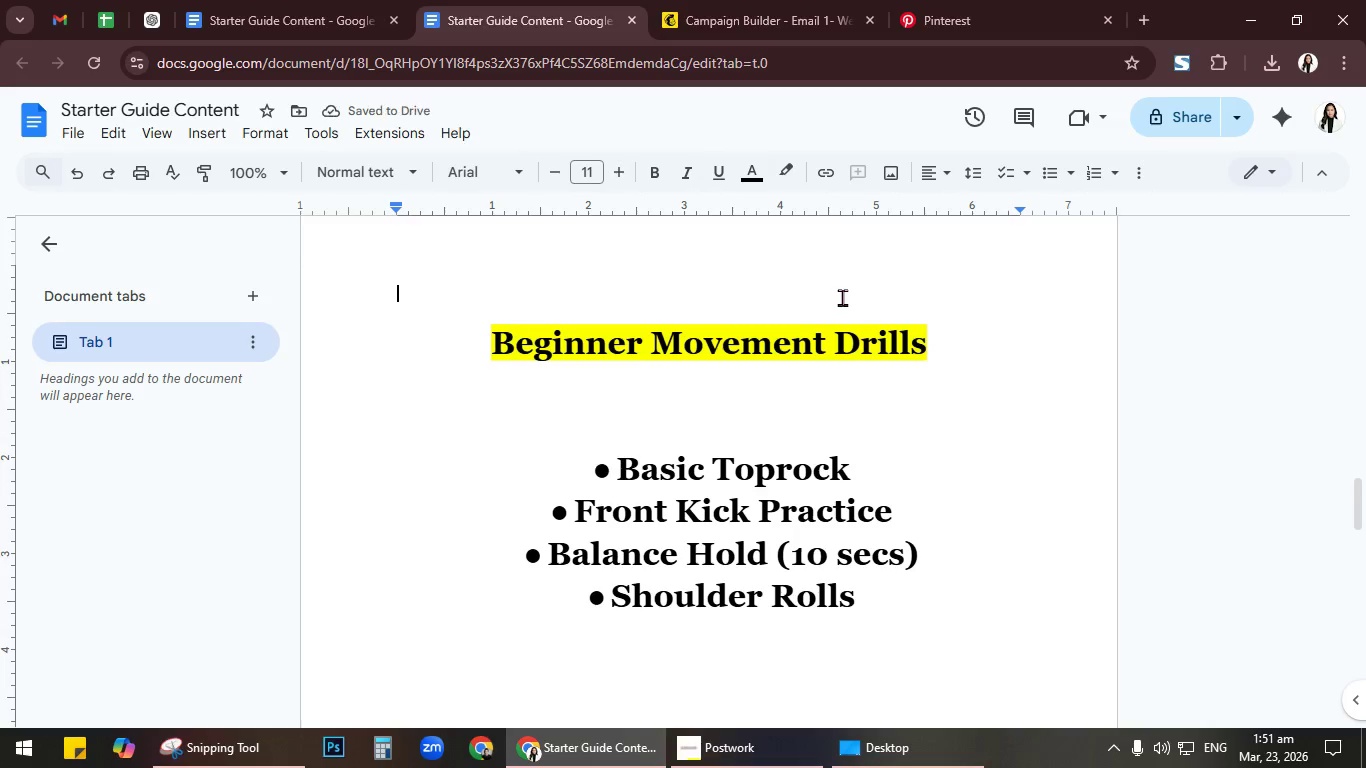 
key(NumpadEnter)
 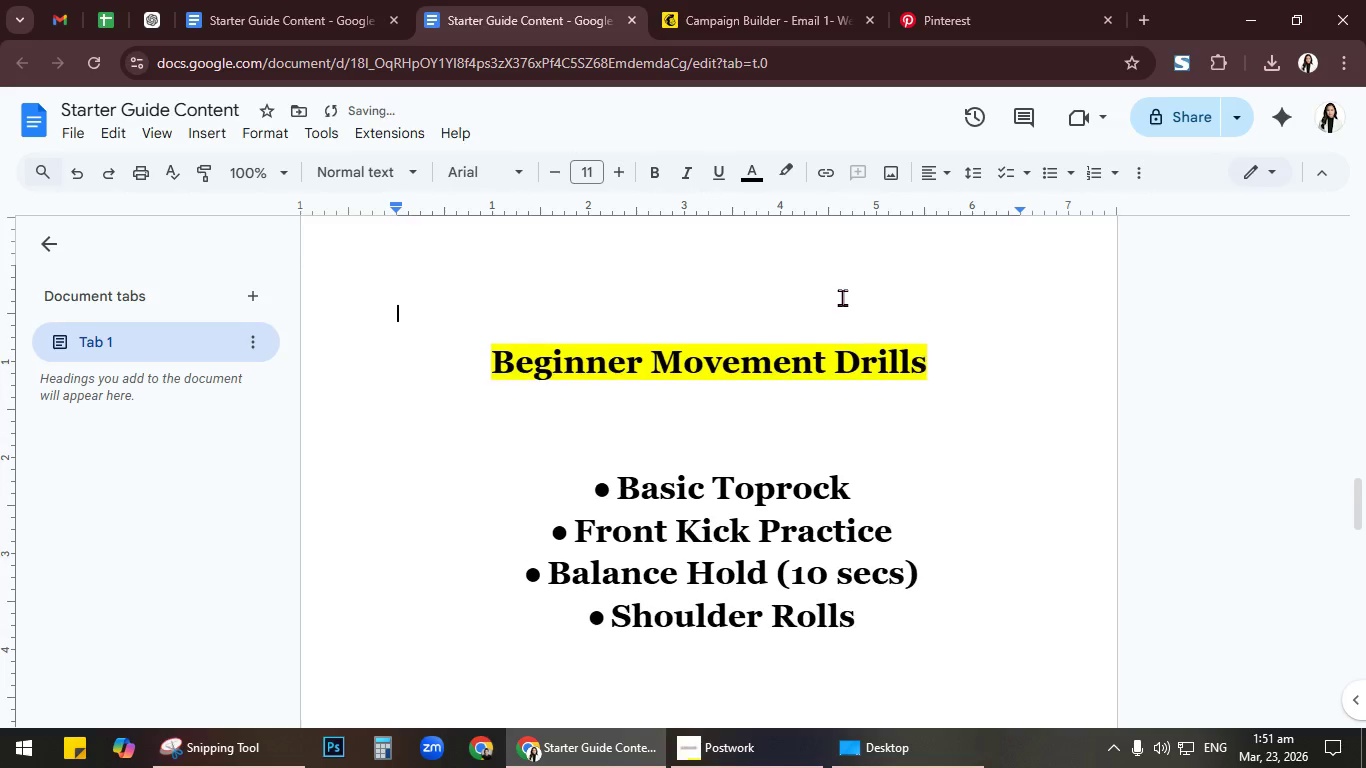 
key(NumpadEnter)
 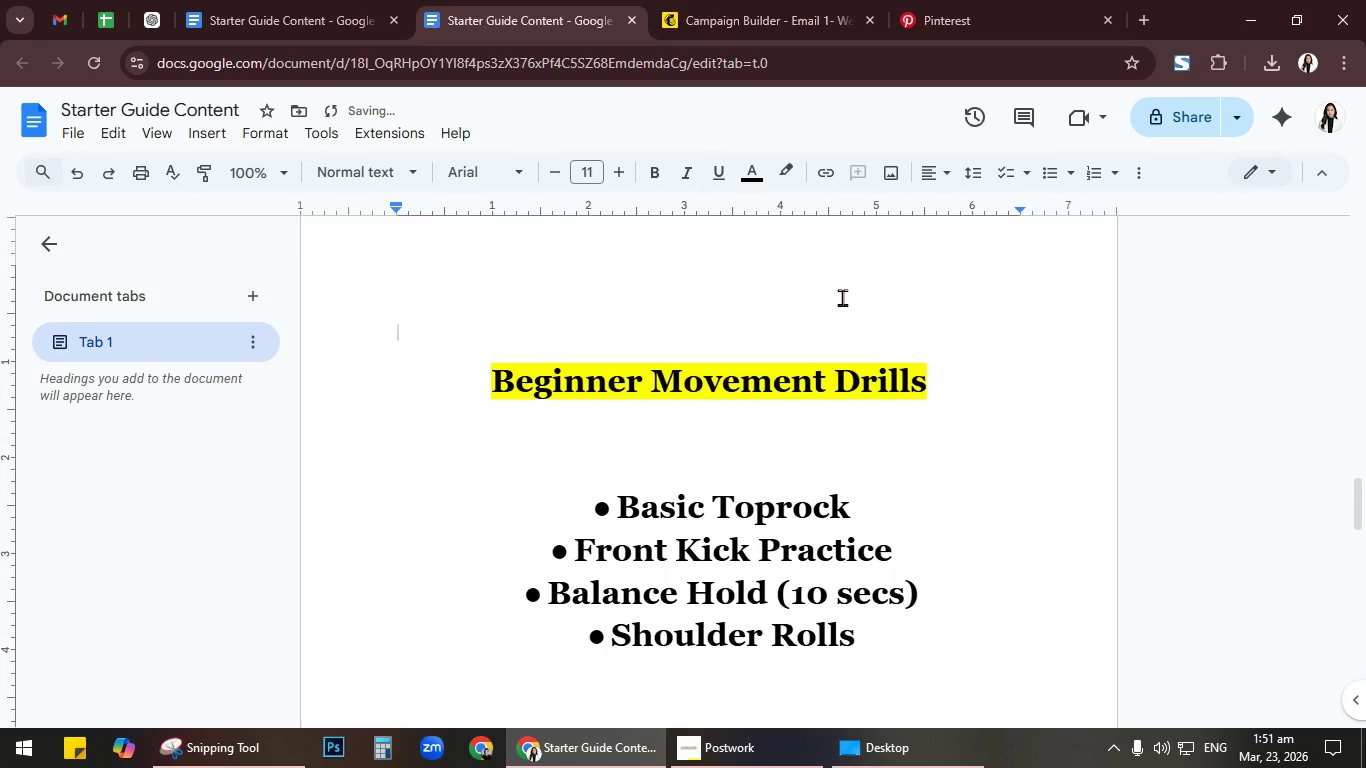 
scroll: coordinate [842, 297], scroll_direction: down, amount: 3.0
 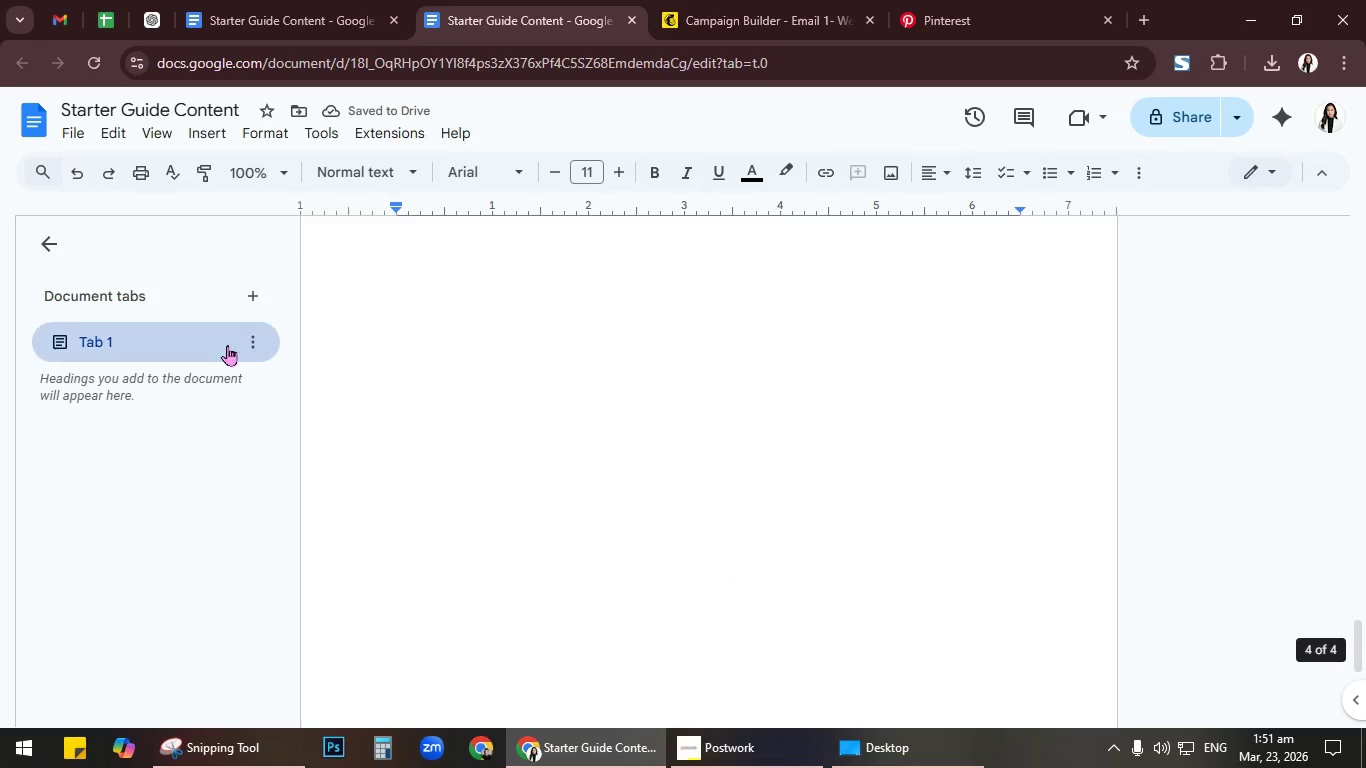 
left_click([290, 0])
 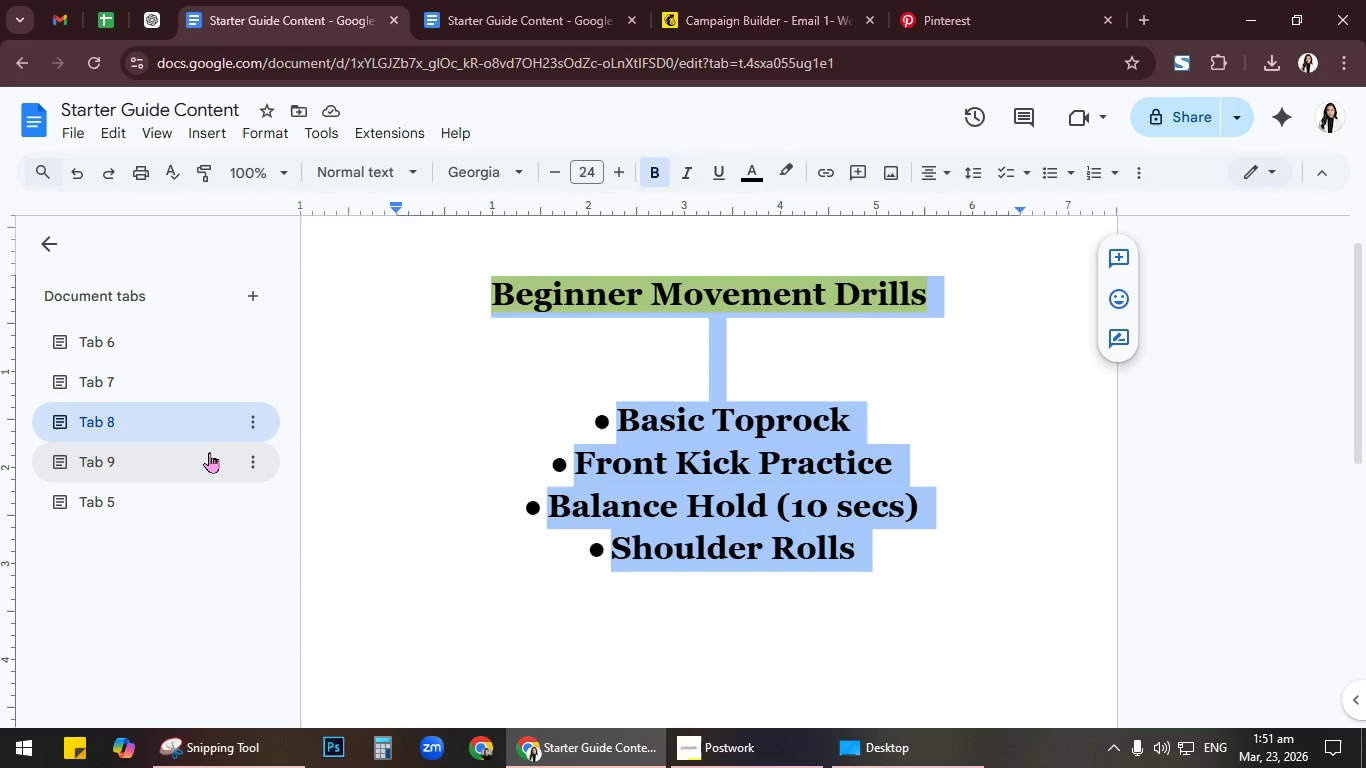 
left_click([209, 453])
 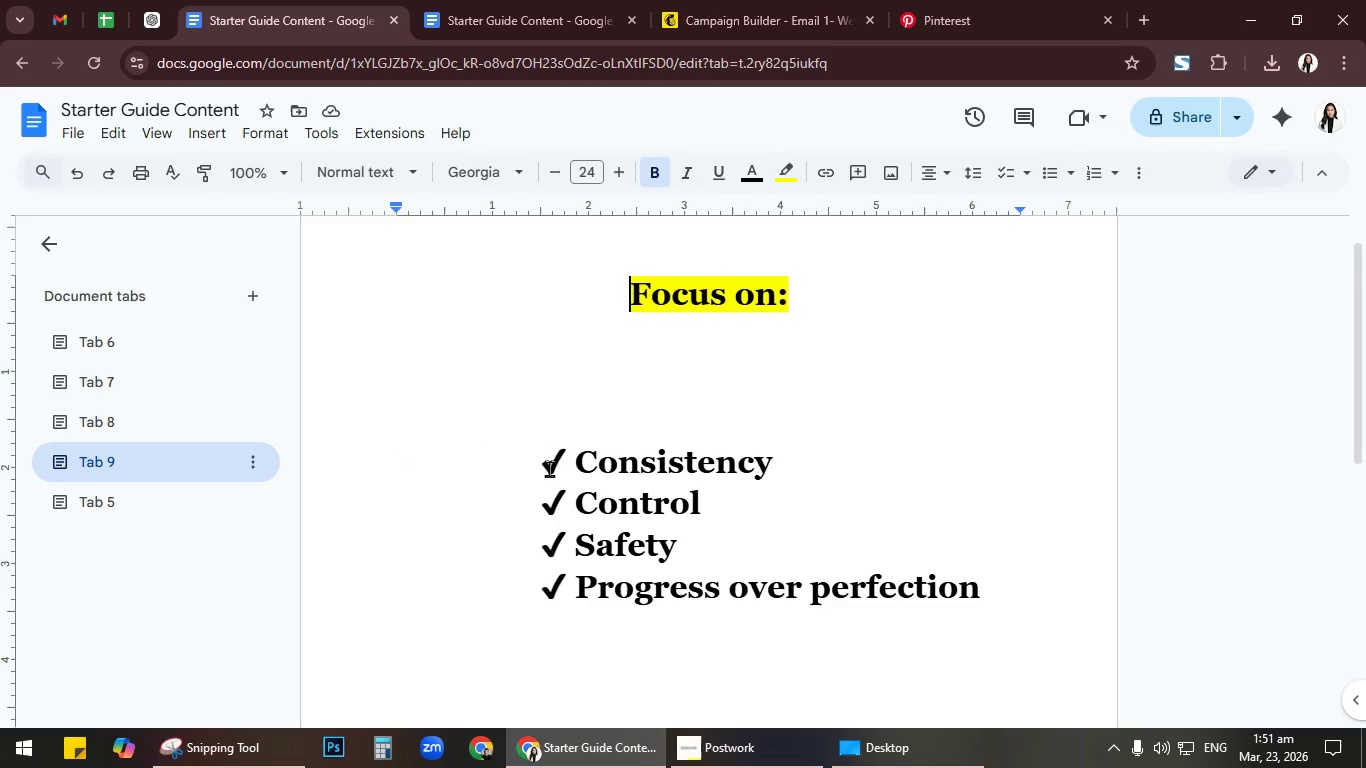 
left_click([566, 471])
 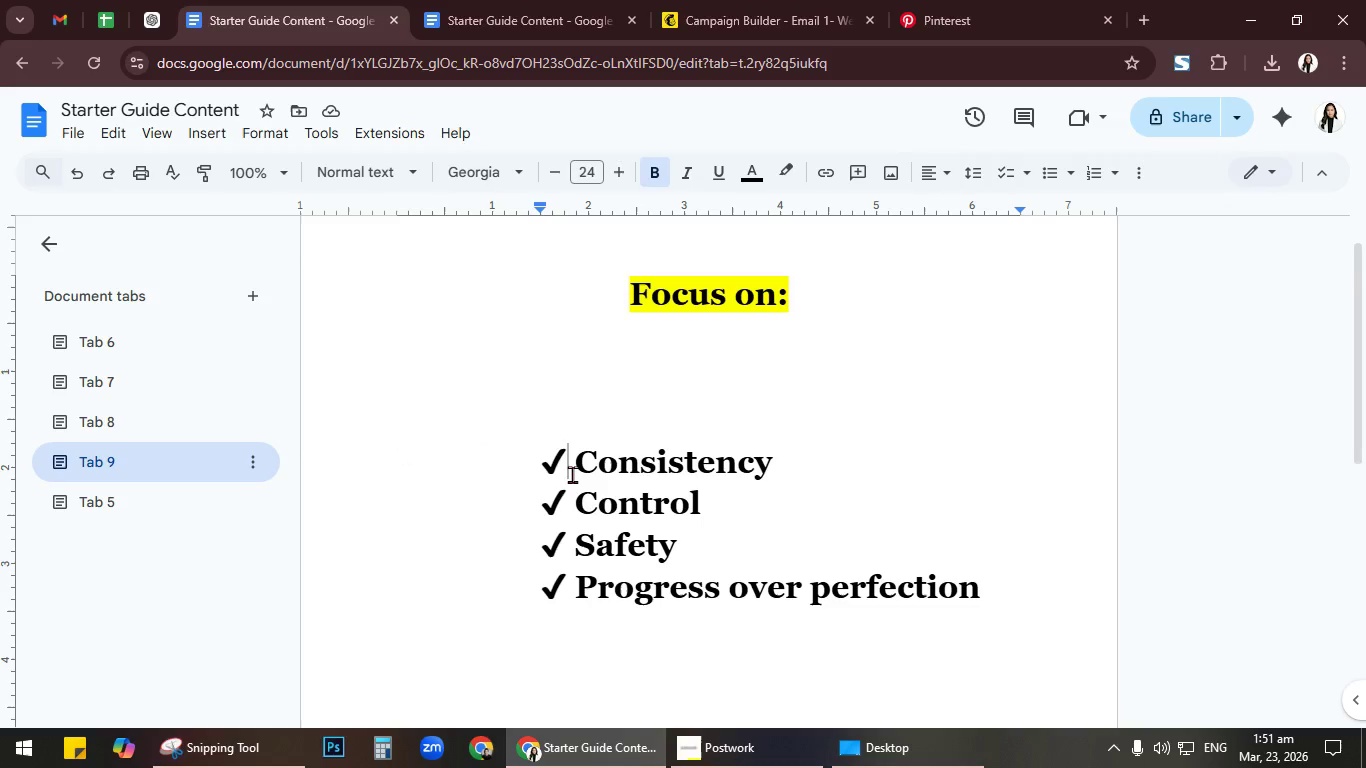 
key(Control+A)
 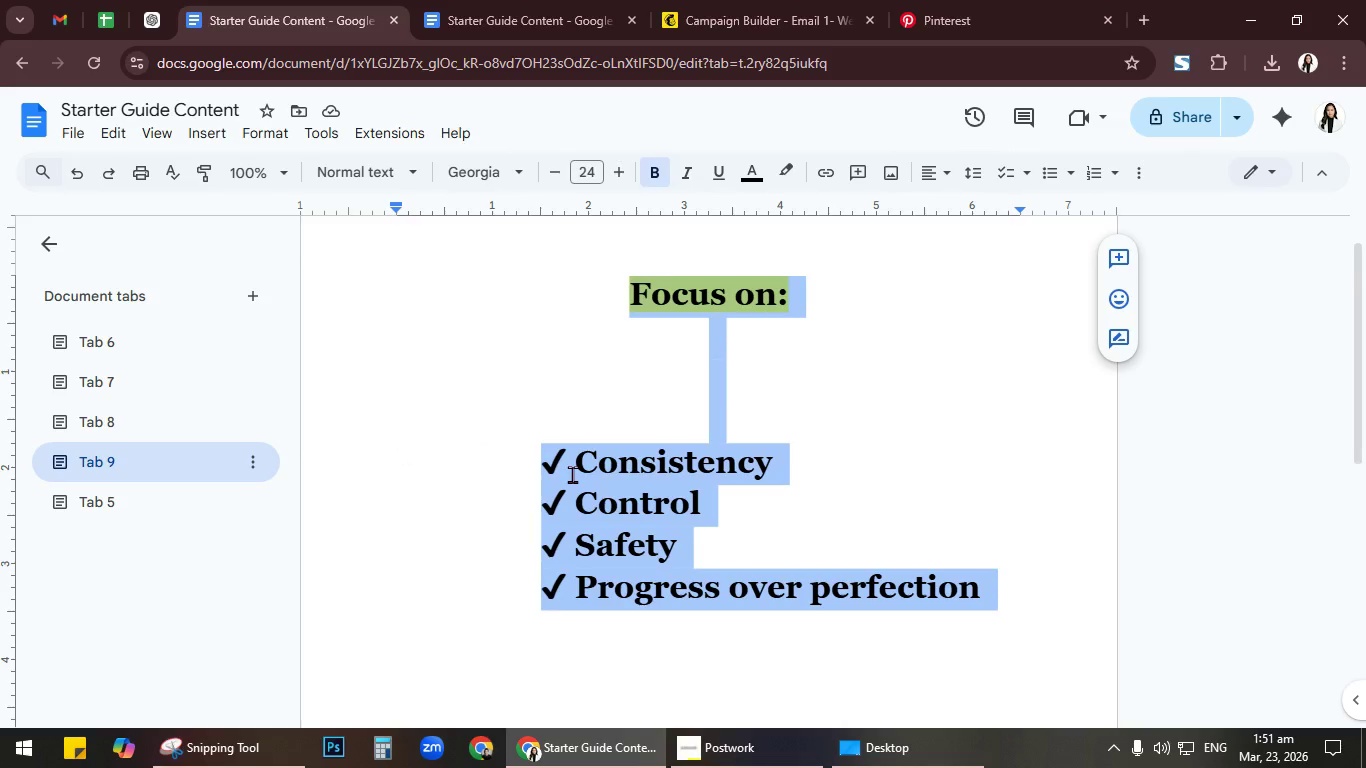 
key(Control+C)
 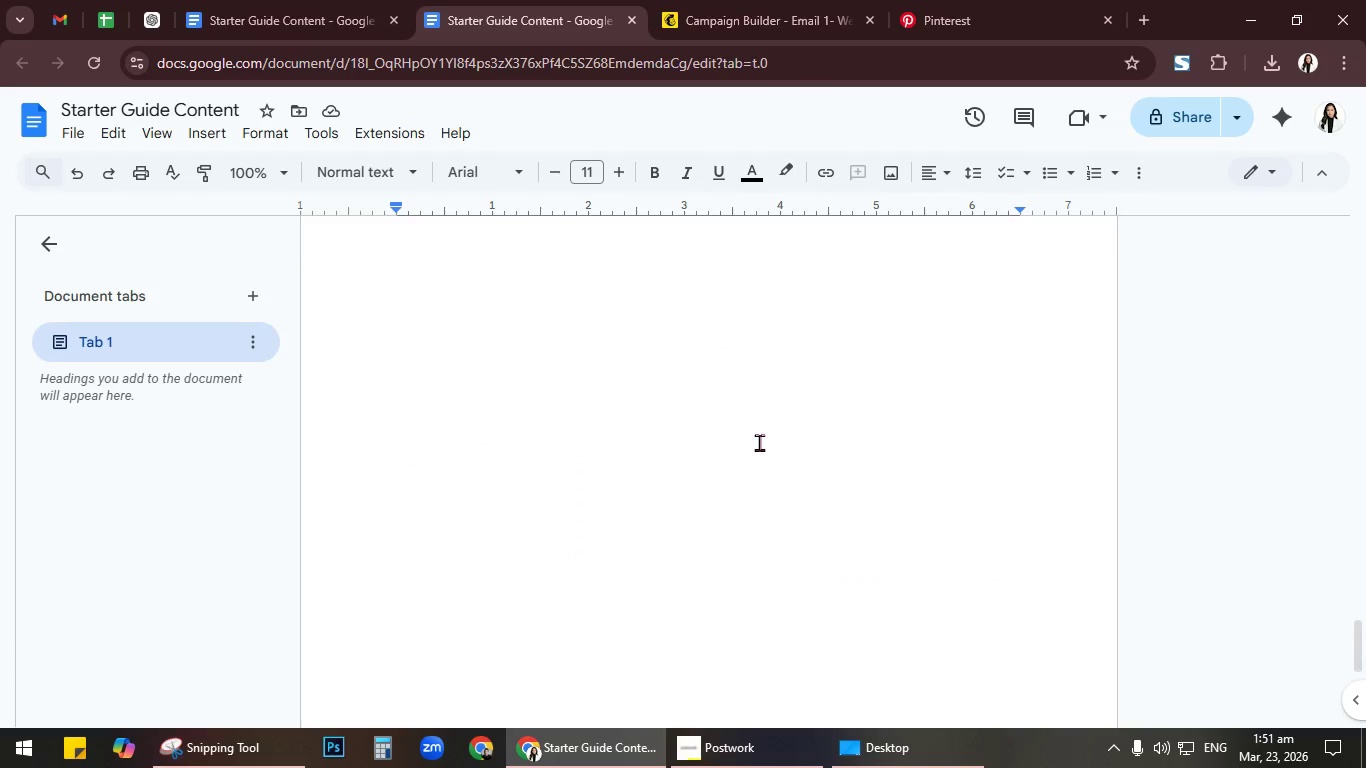 
scroll: coordinate [759, 442], scroll_direction: up, amount: 4.0
 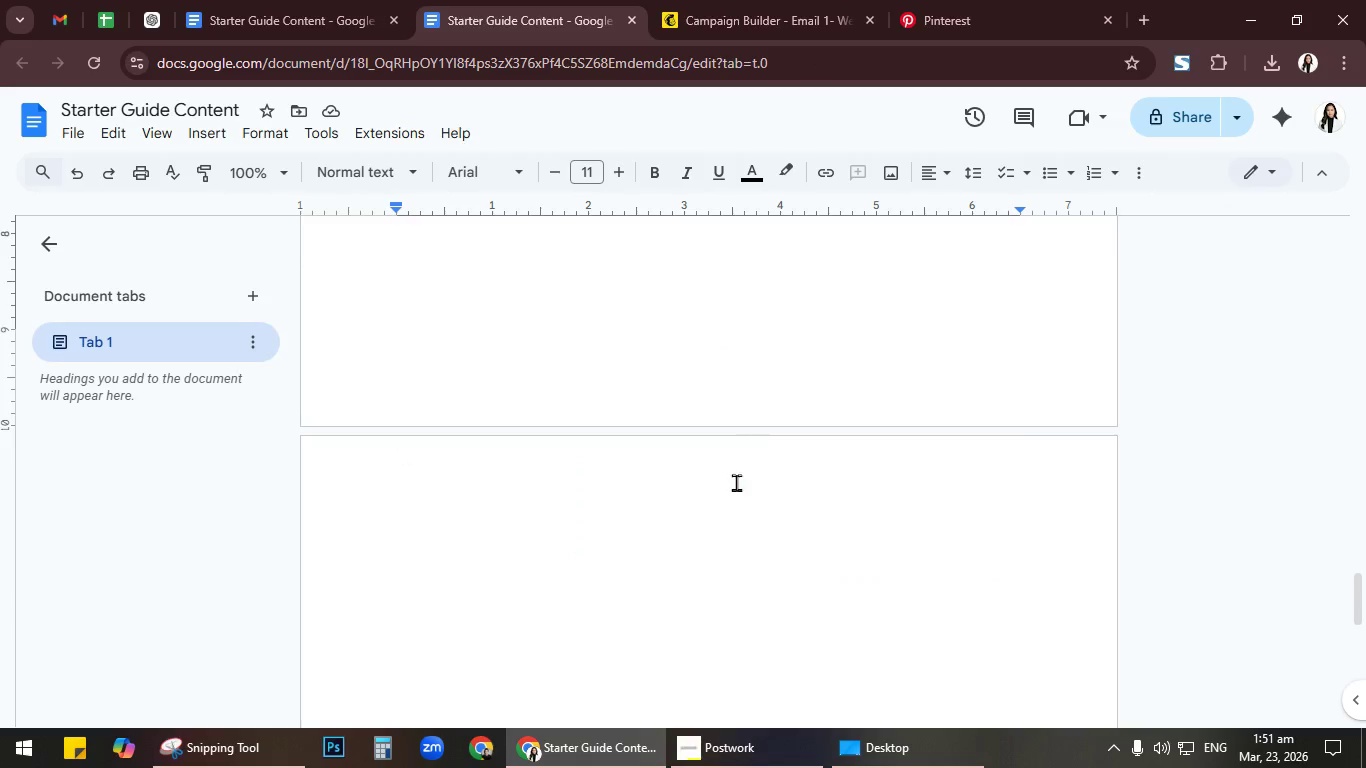 
left_click([736, 495])
 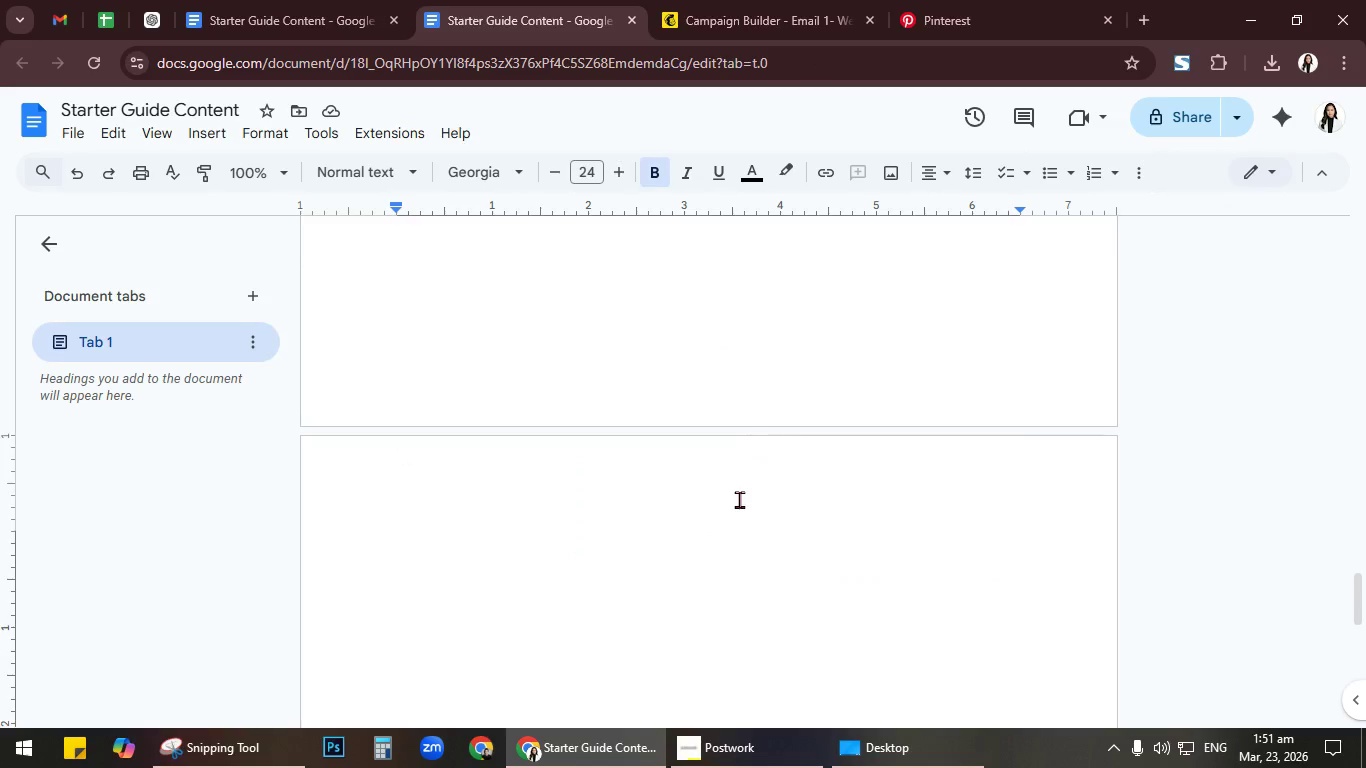 
key(ArrowDown)
 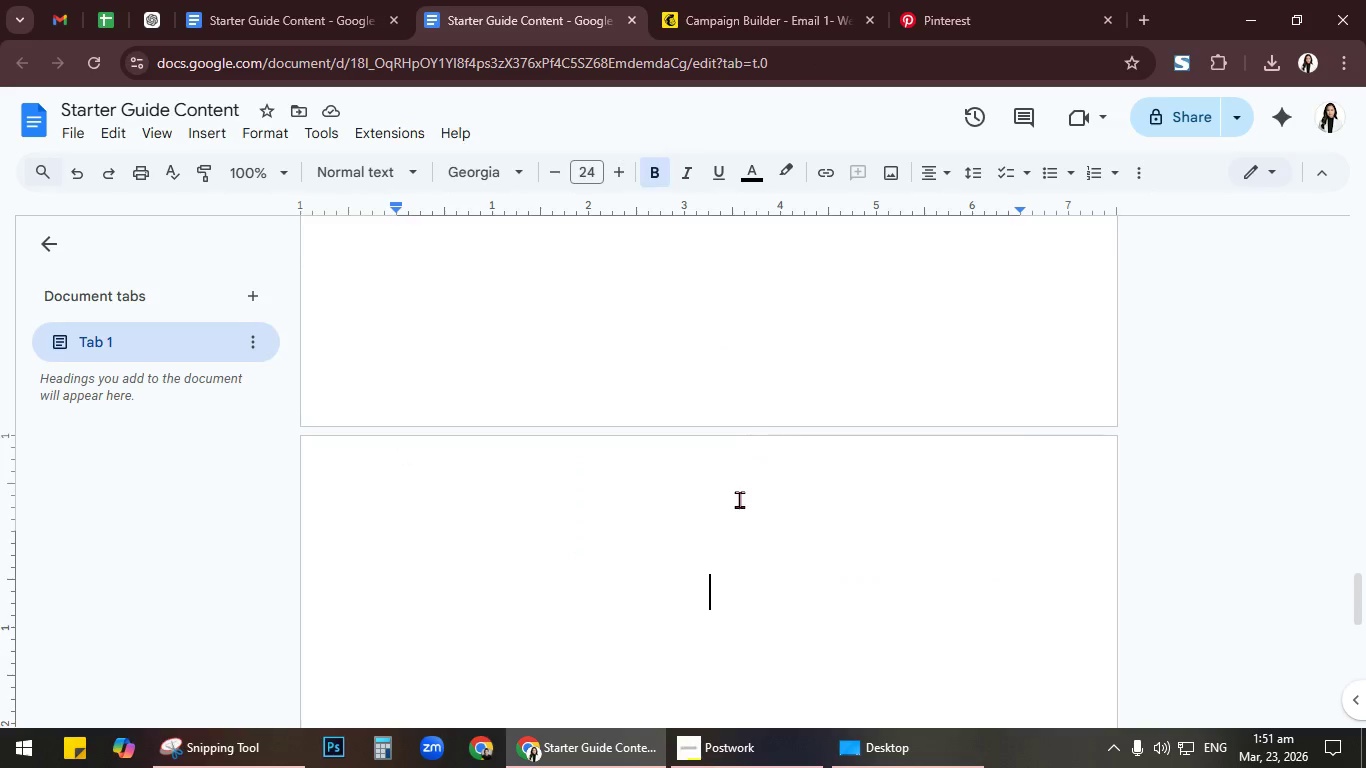 
key(ArrowDown)
 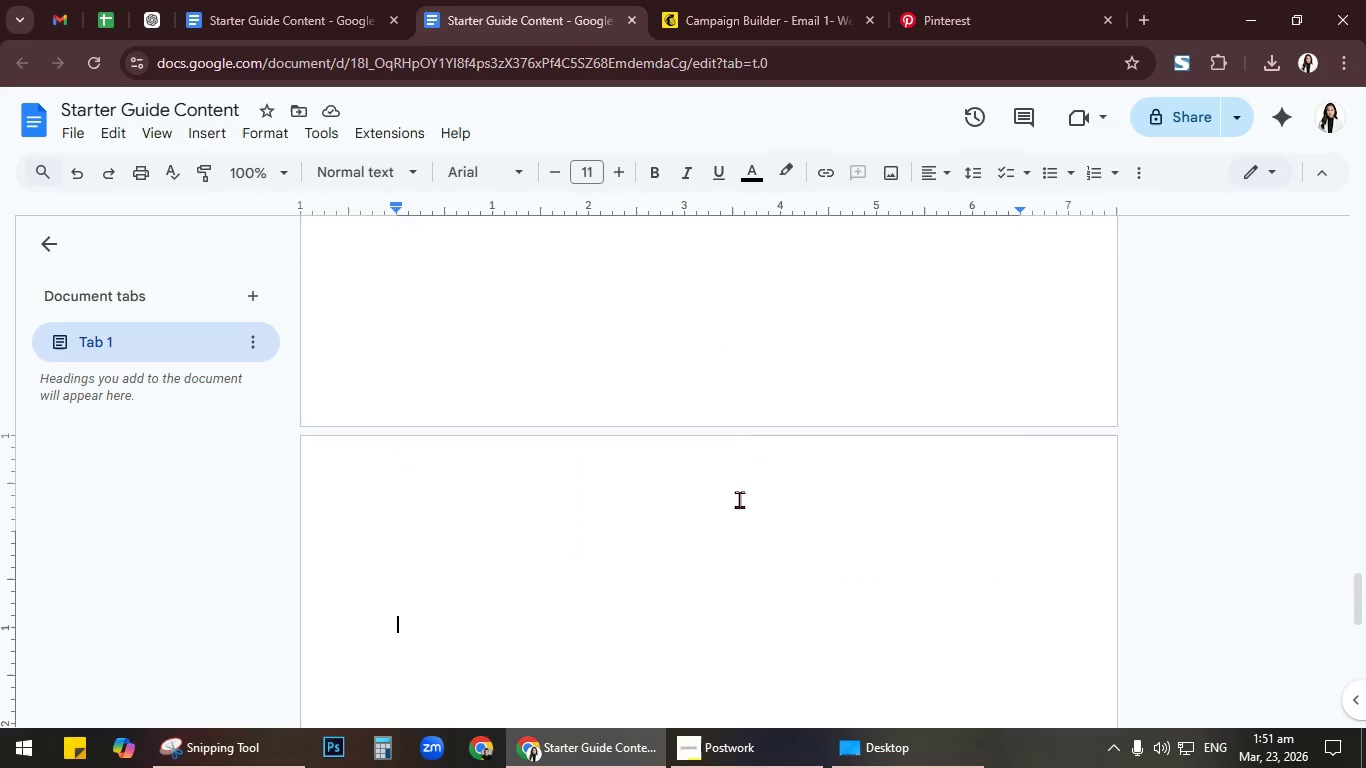 
key(ArrowDown)
 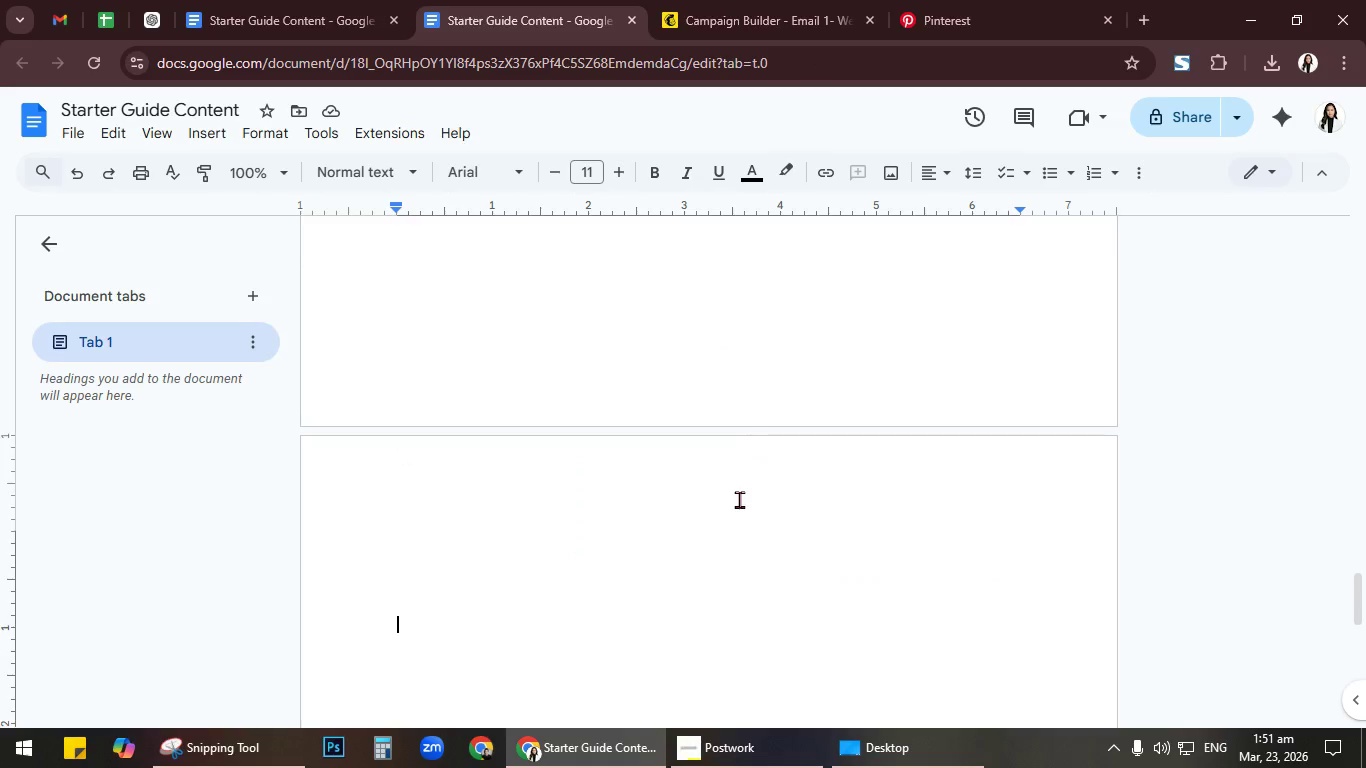 
key(ArrowDown)
 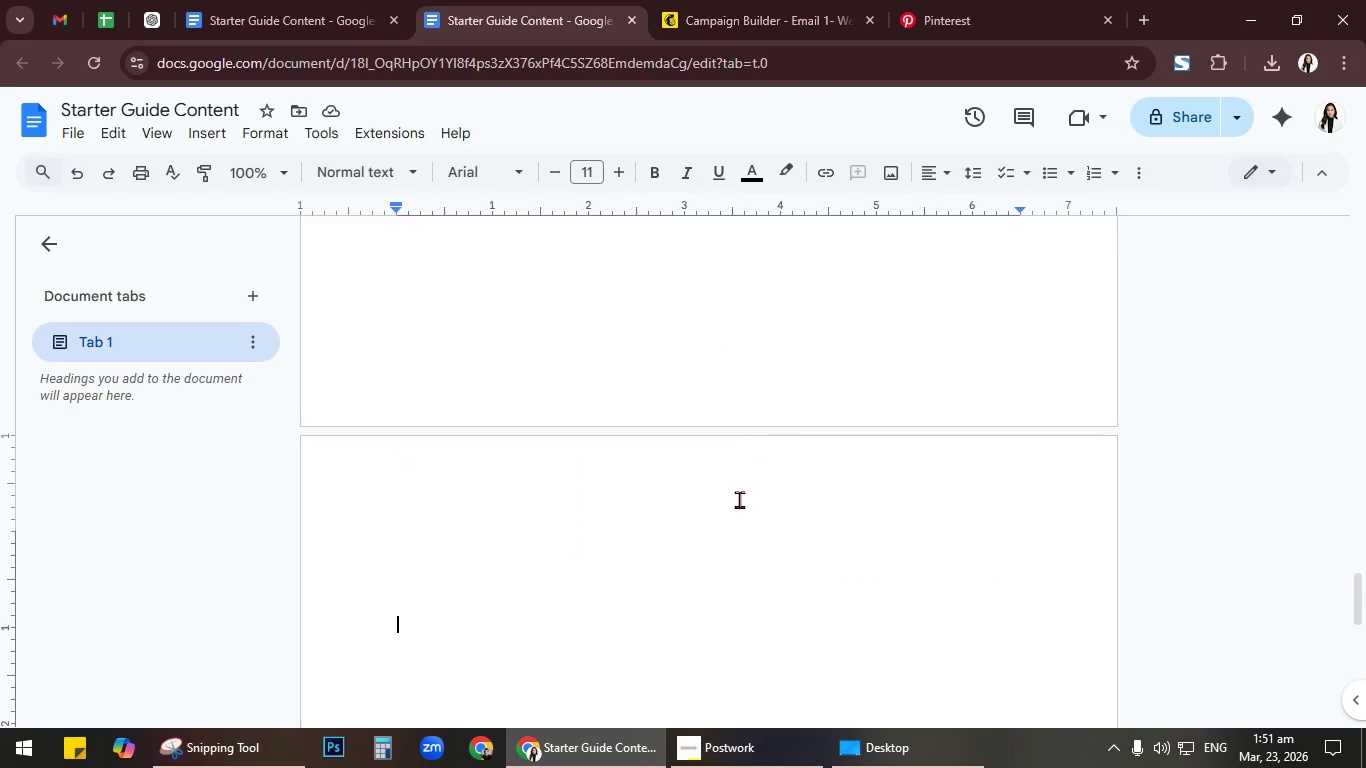 
key(ArrowDown)
 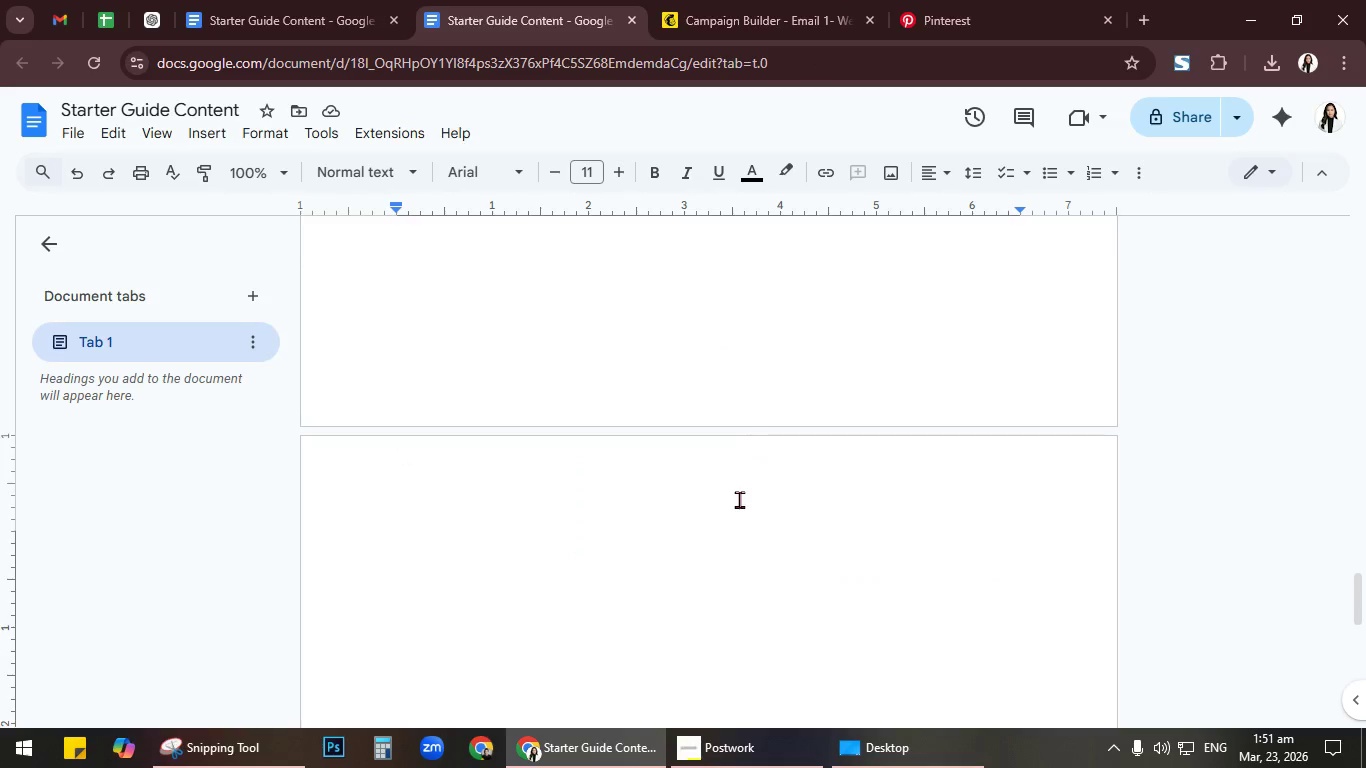 
key(Enter)
 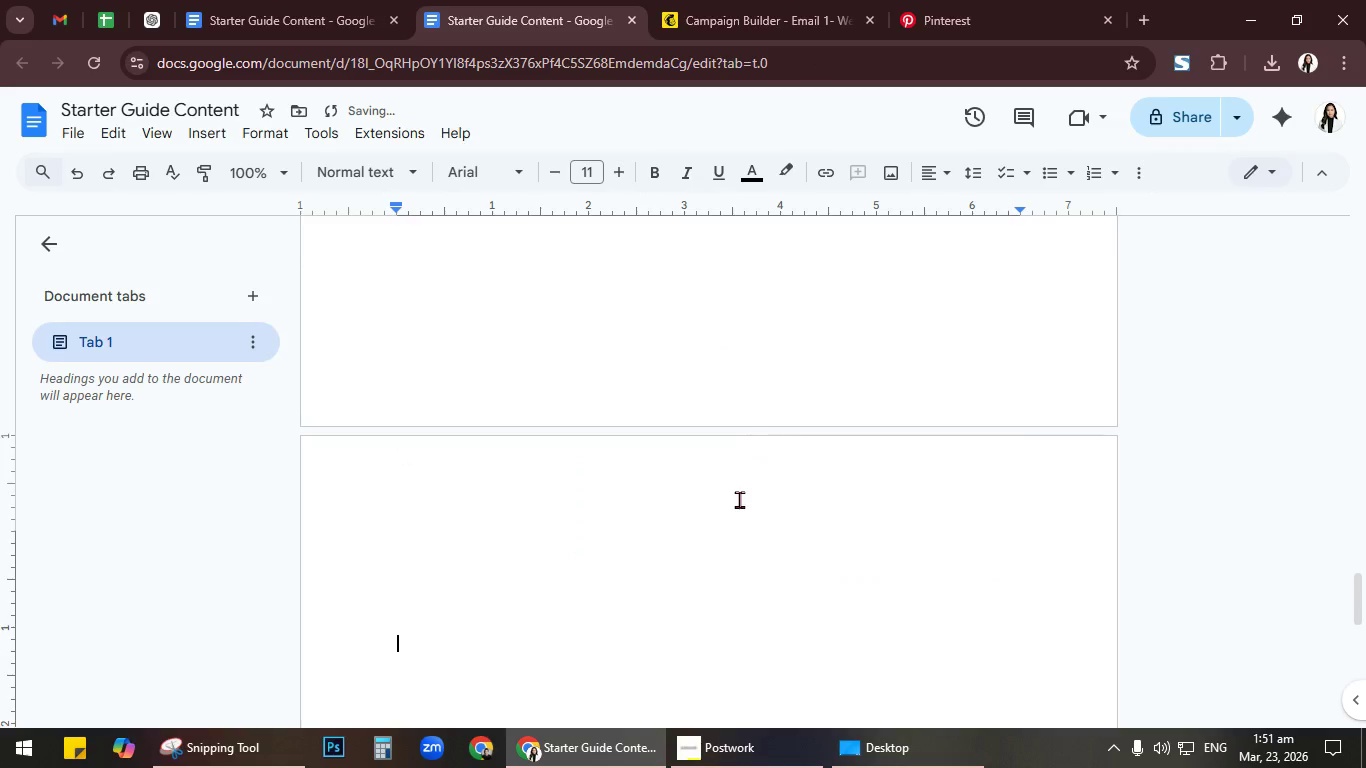 
key(Enter)
 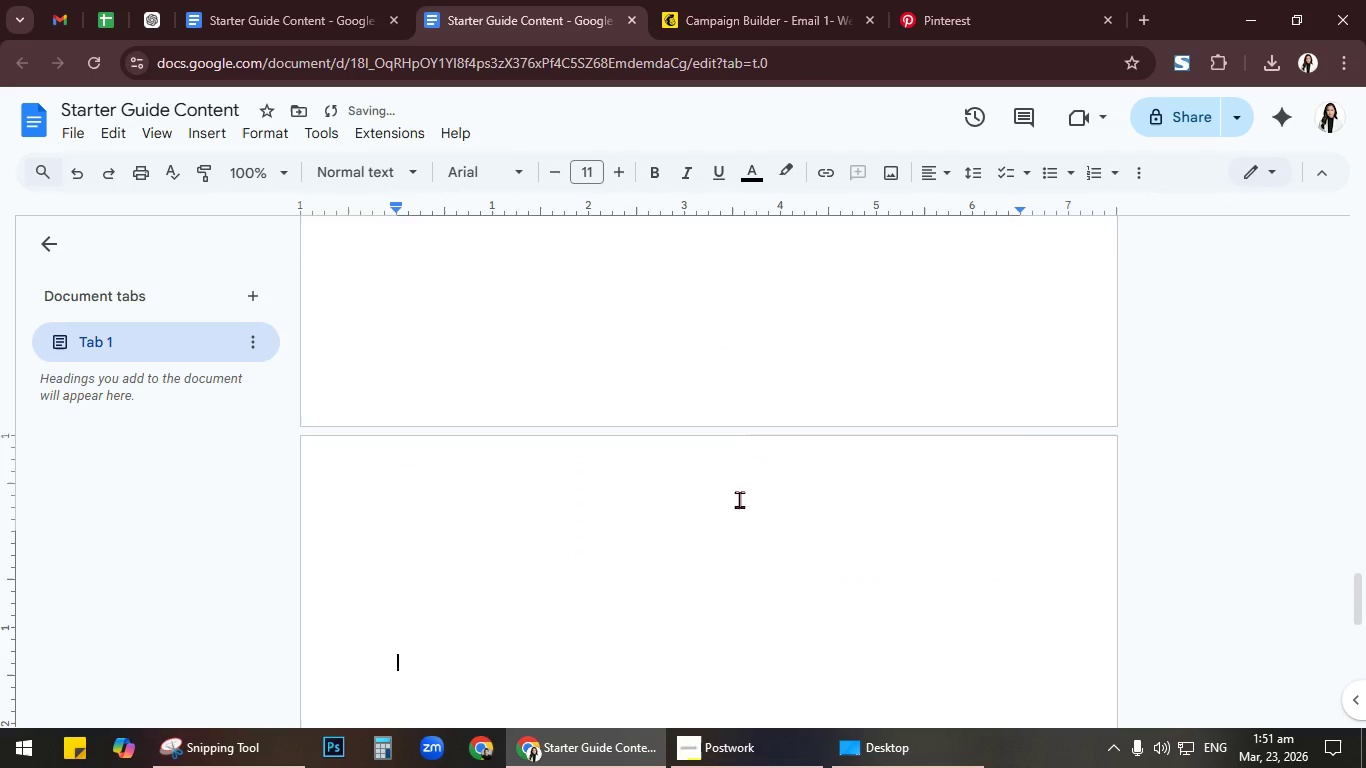 
key(Enter)
 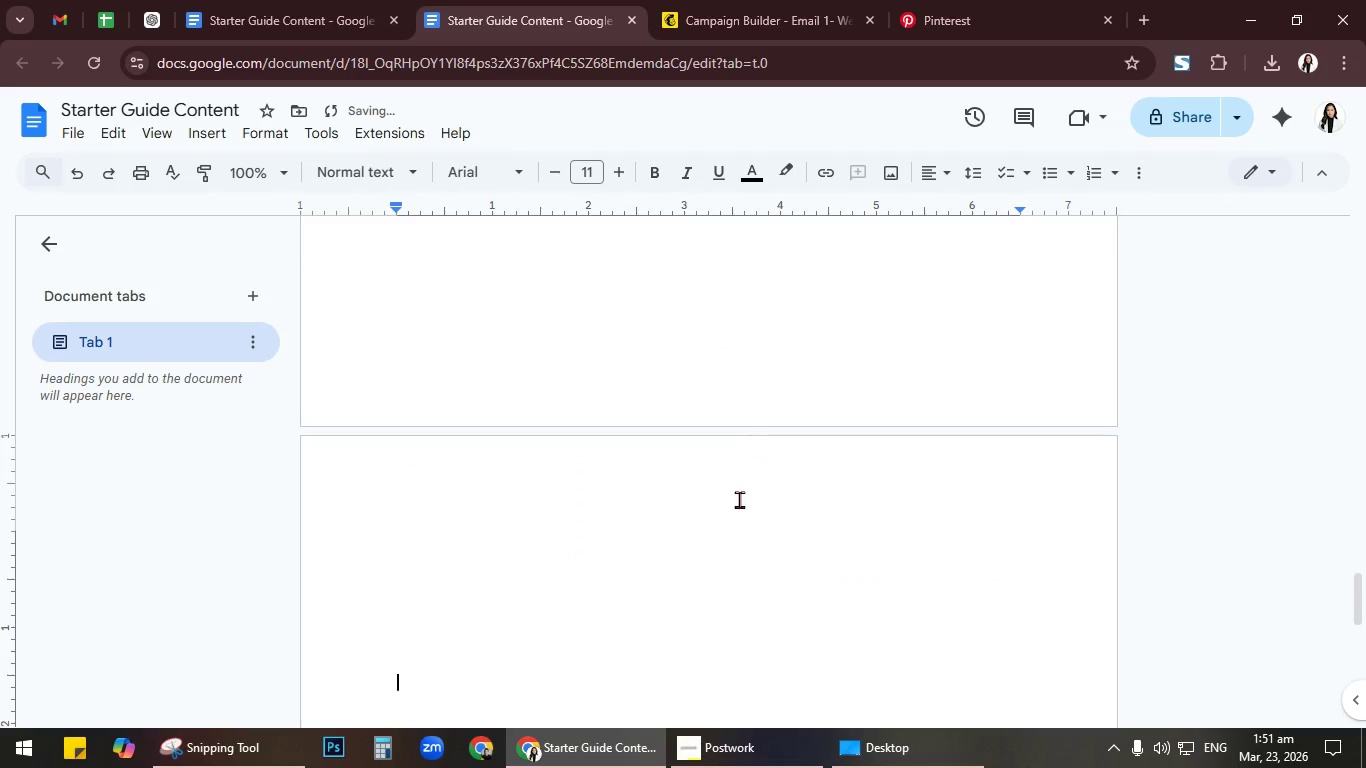 
key(Enter)
 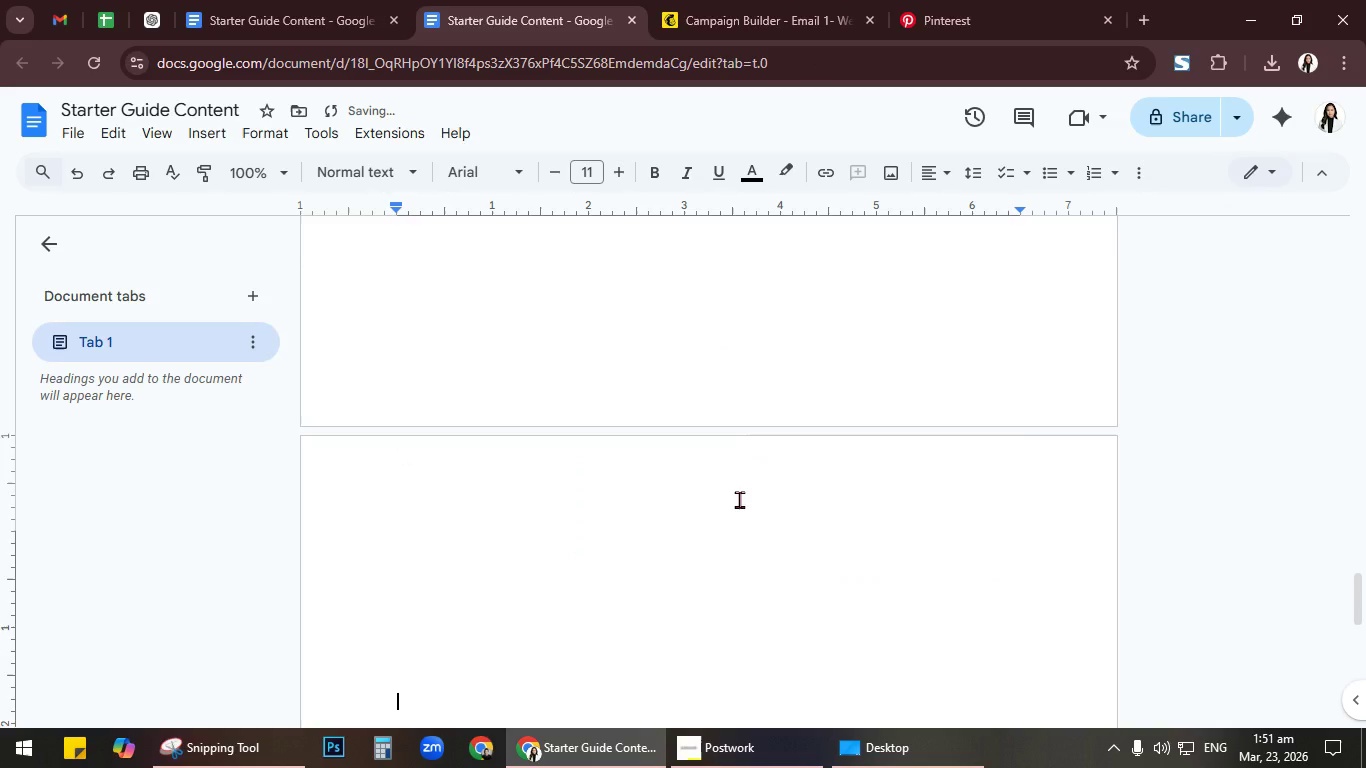 
key(Control+V)
 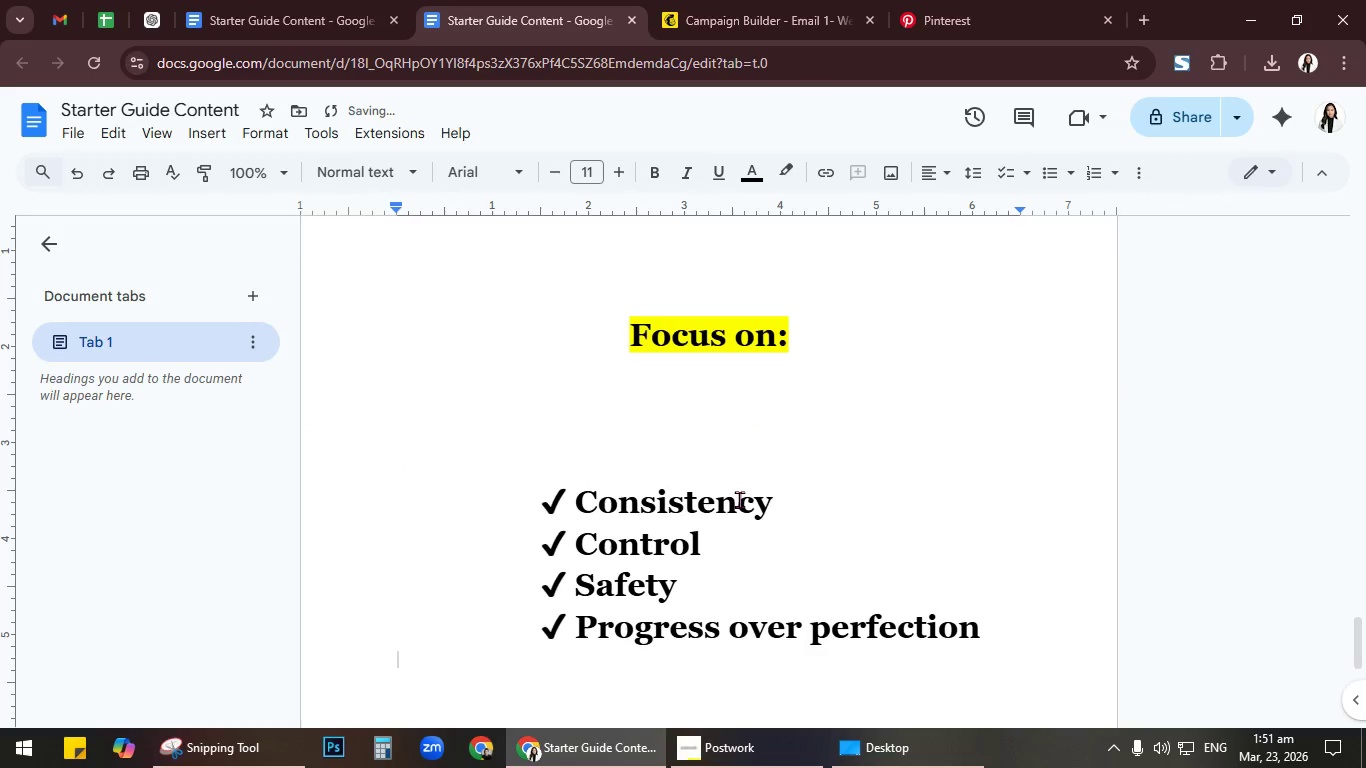 
scroll: coordinate [739, 499], scroll_direction: down, amount: 2.0
 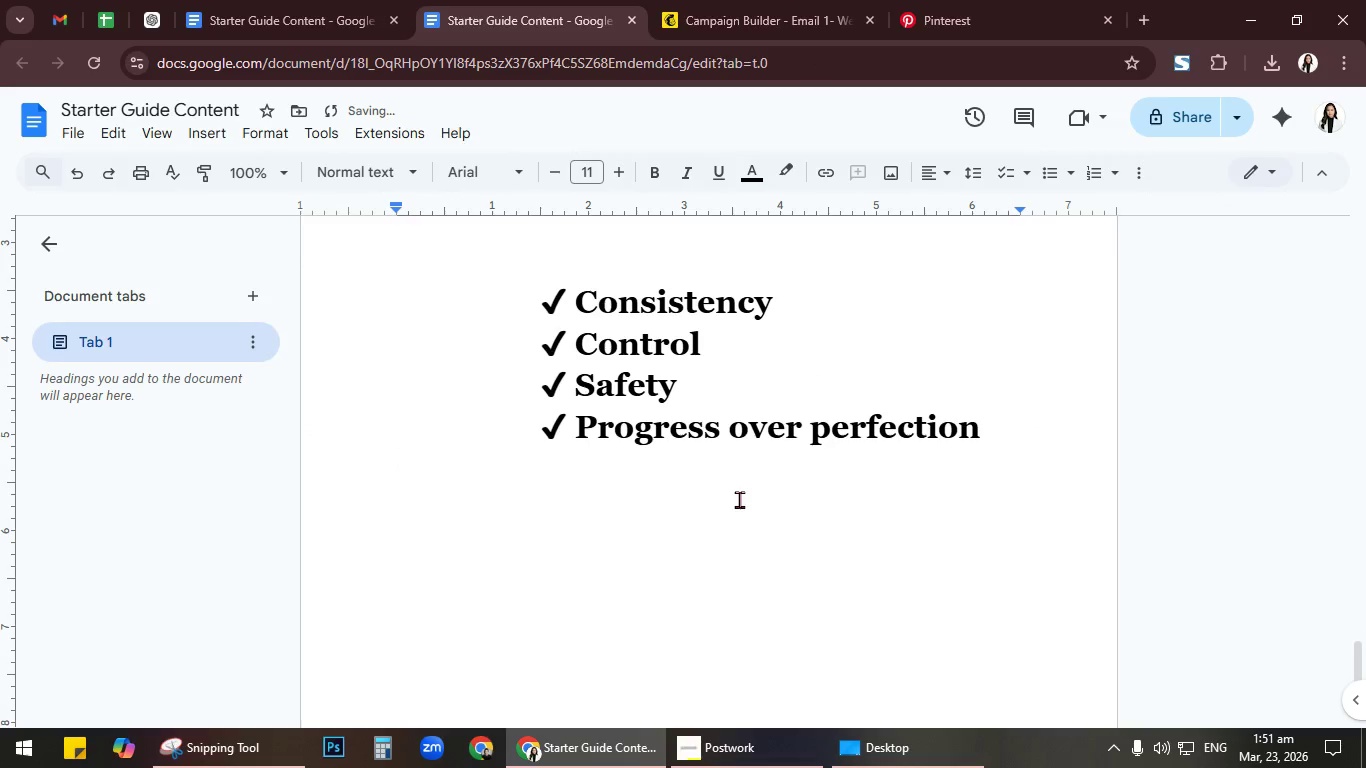 
key(Enter)
 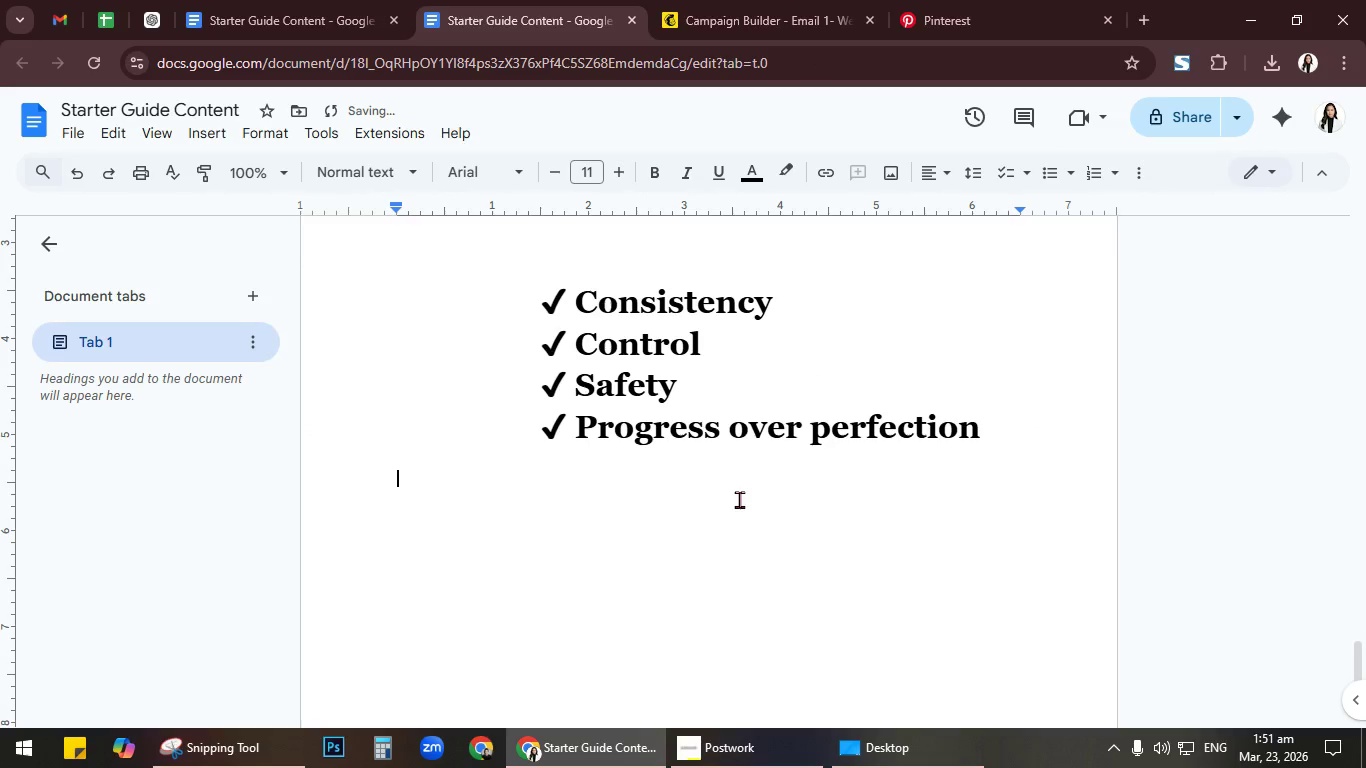 
key(Enter)
 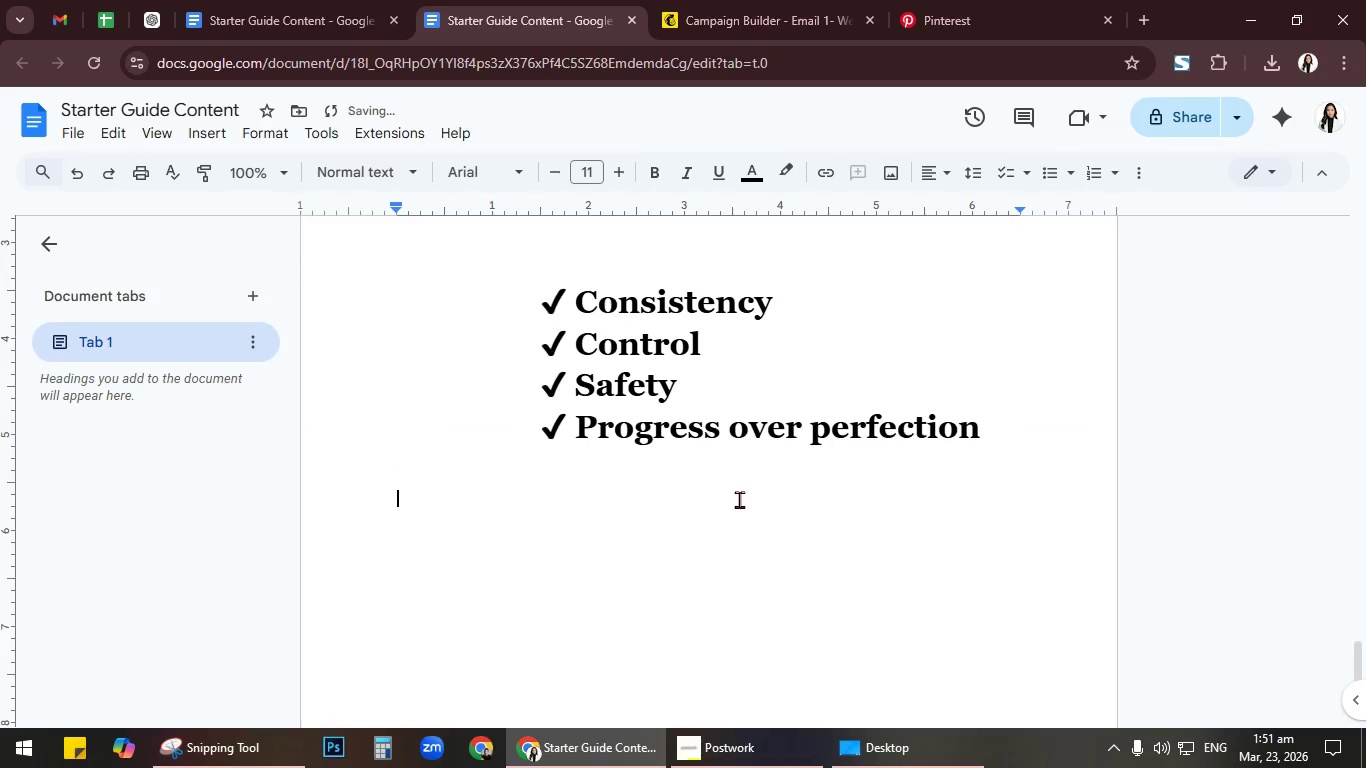 
key(Enter)
 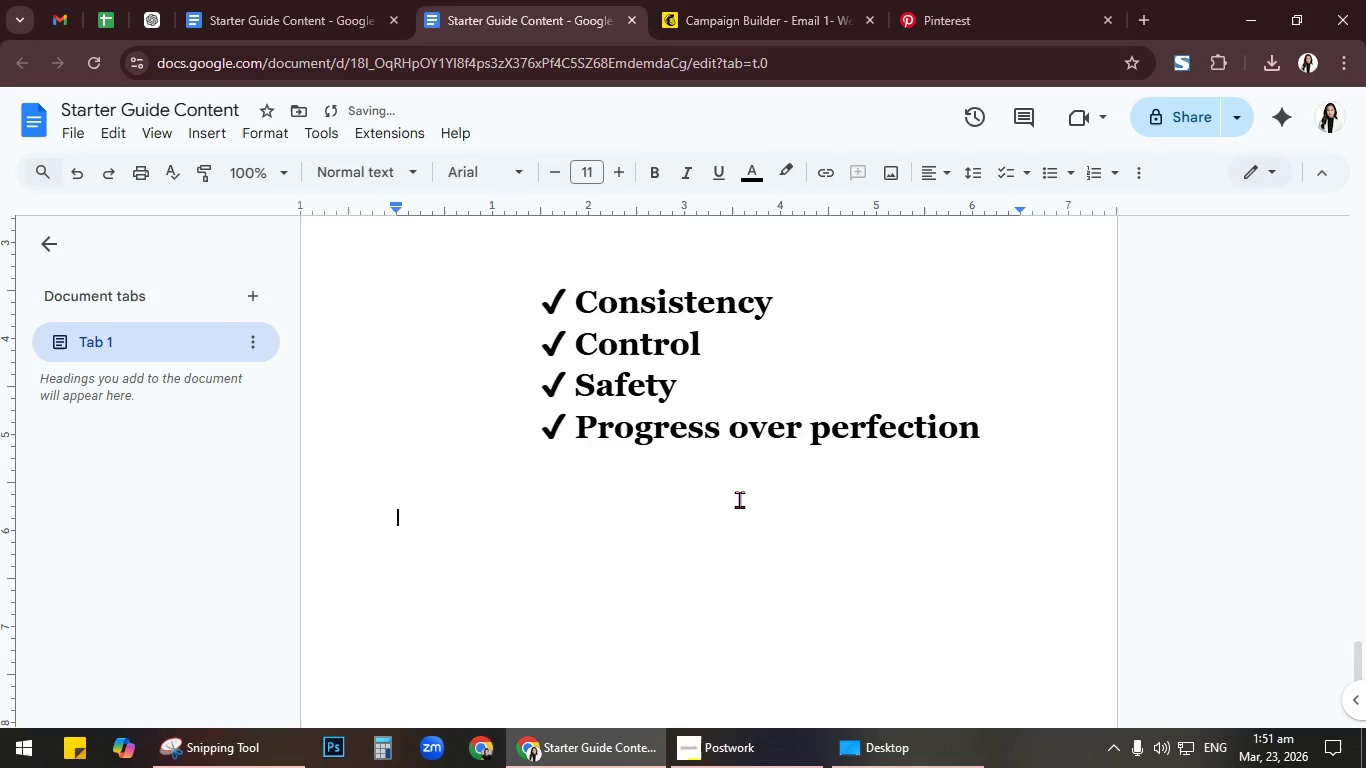 
key(Enter)
 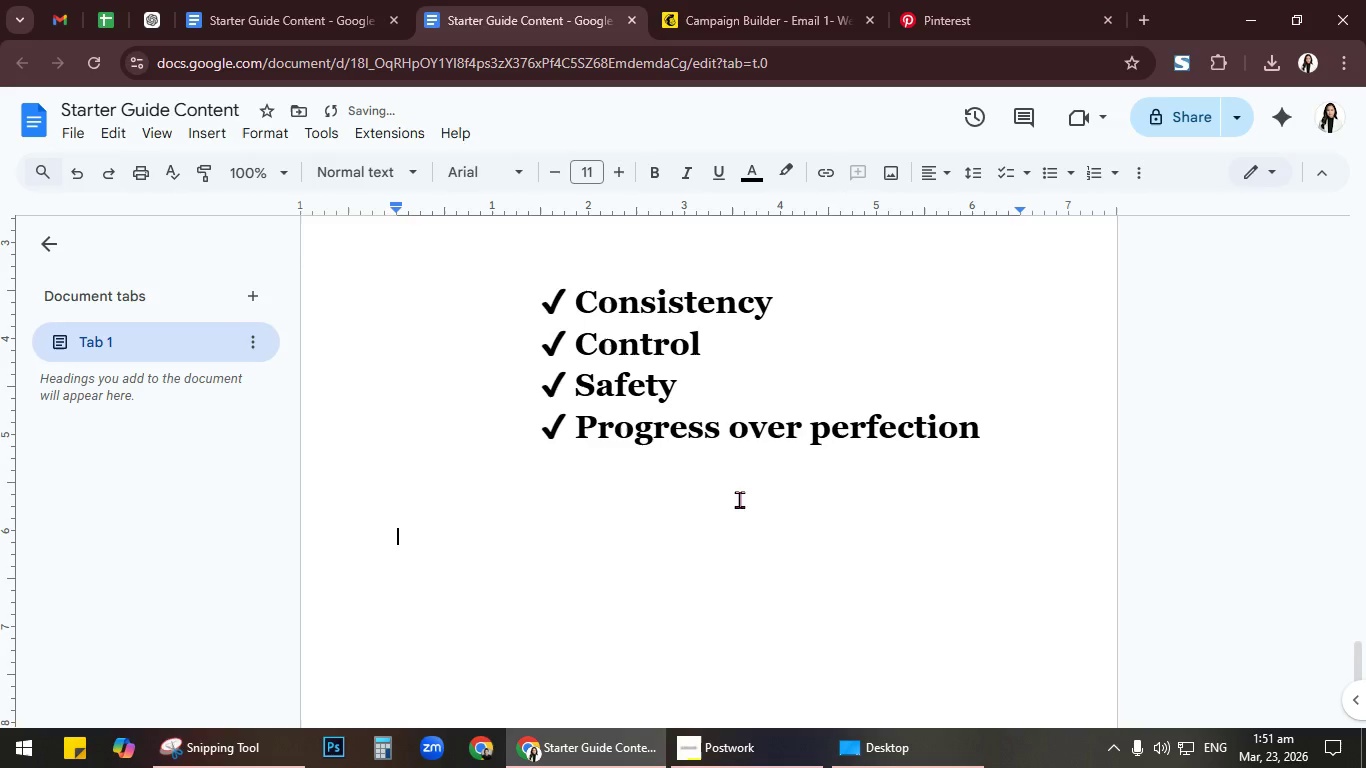 
key(Enter)
 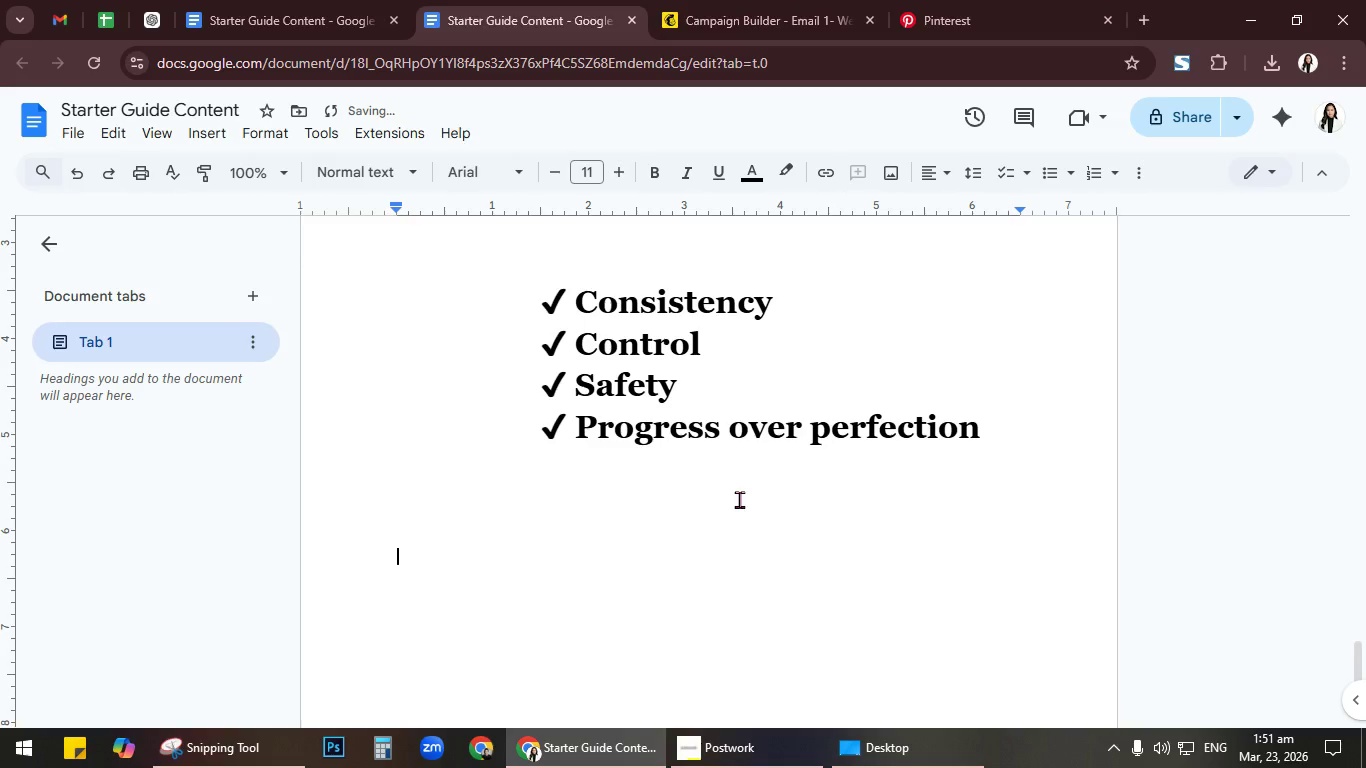 
key(Enter)
 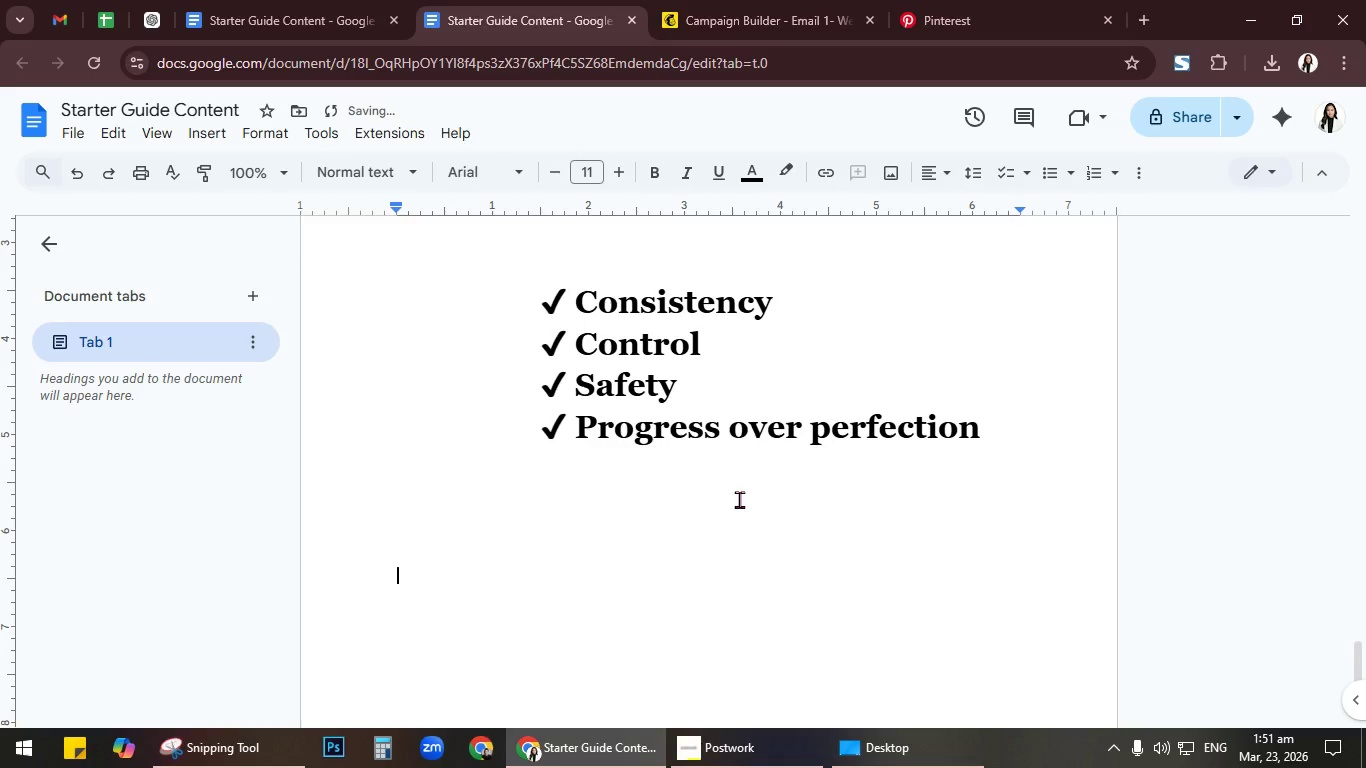 
key(Enter)
 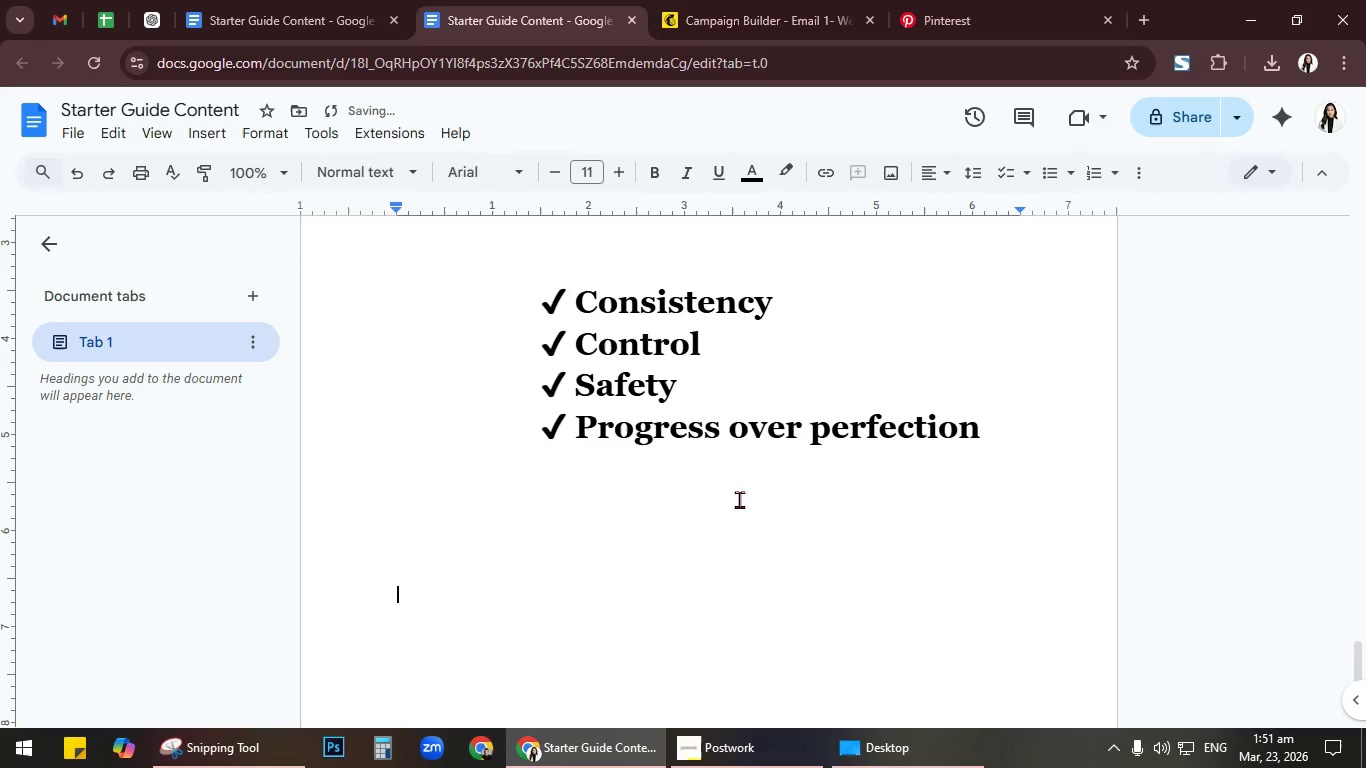 
key(Enter)
 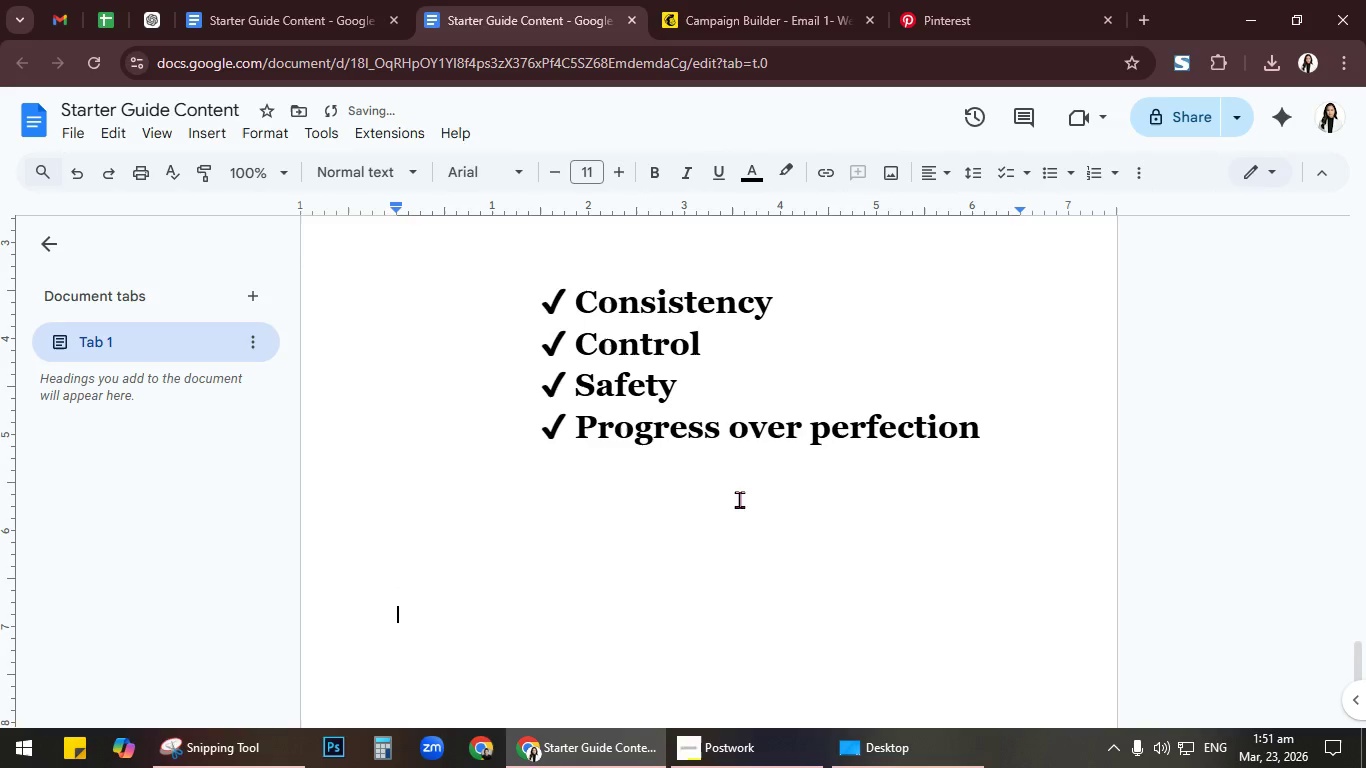 
key(Enter)
 